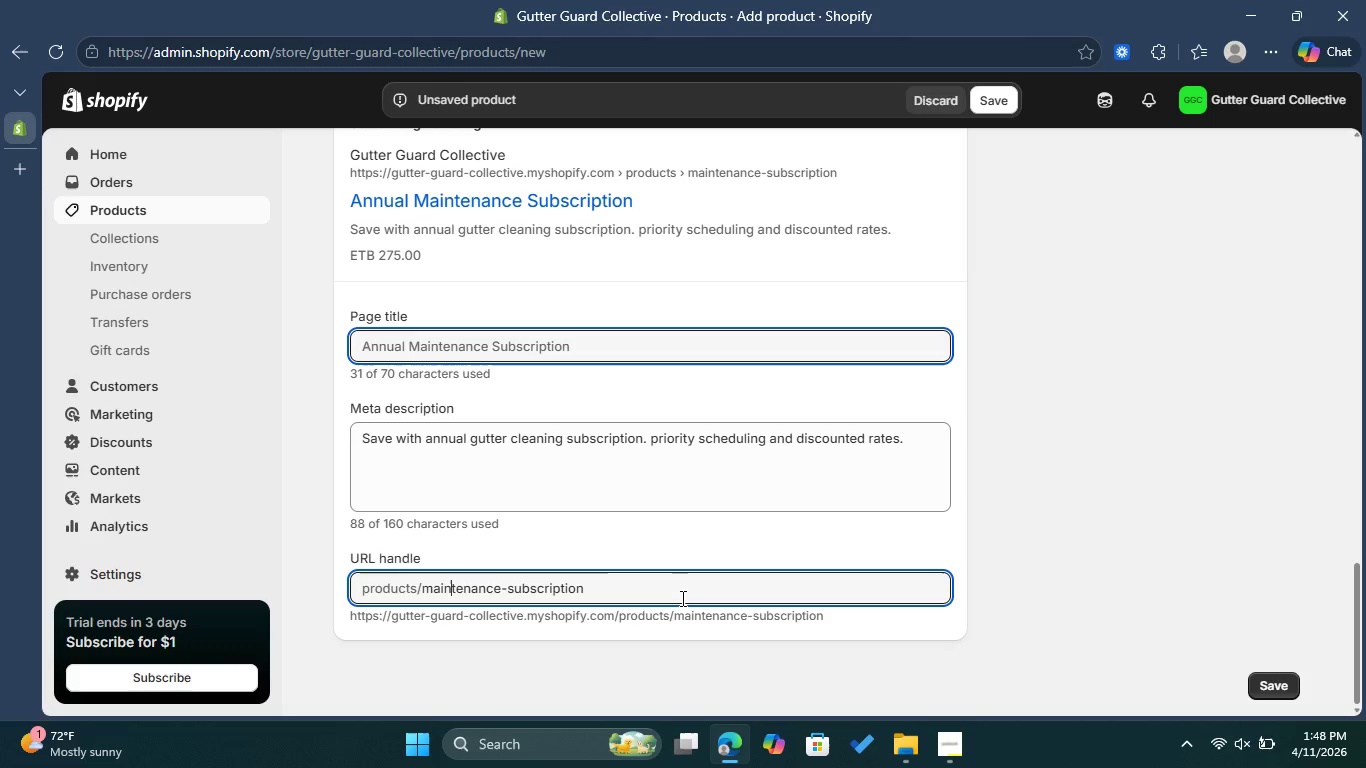 
key(ArrowRight)
 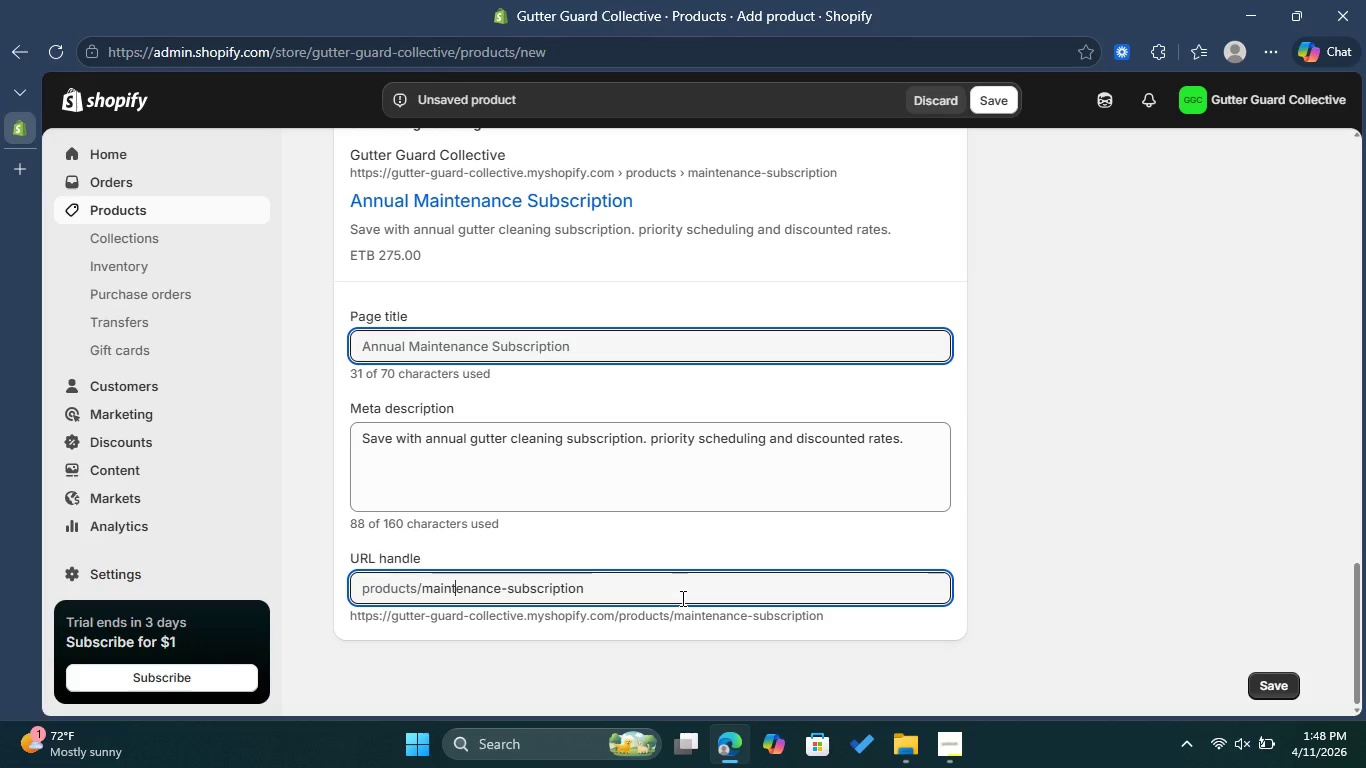 
key(ArrowRight)
 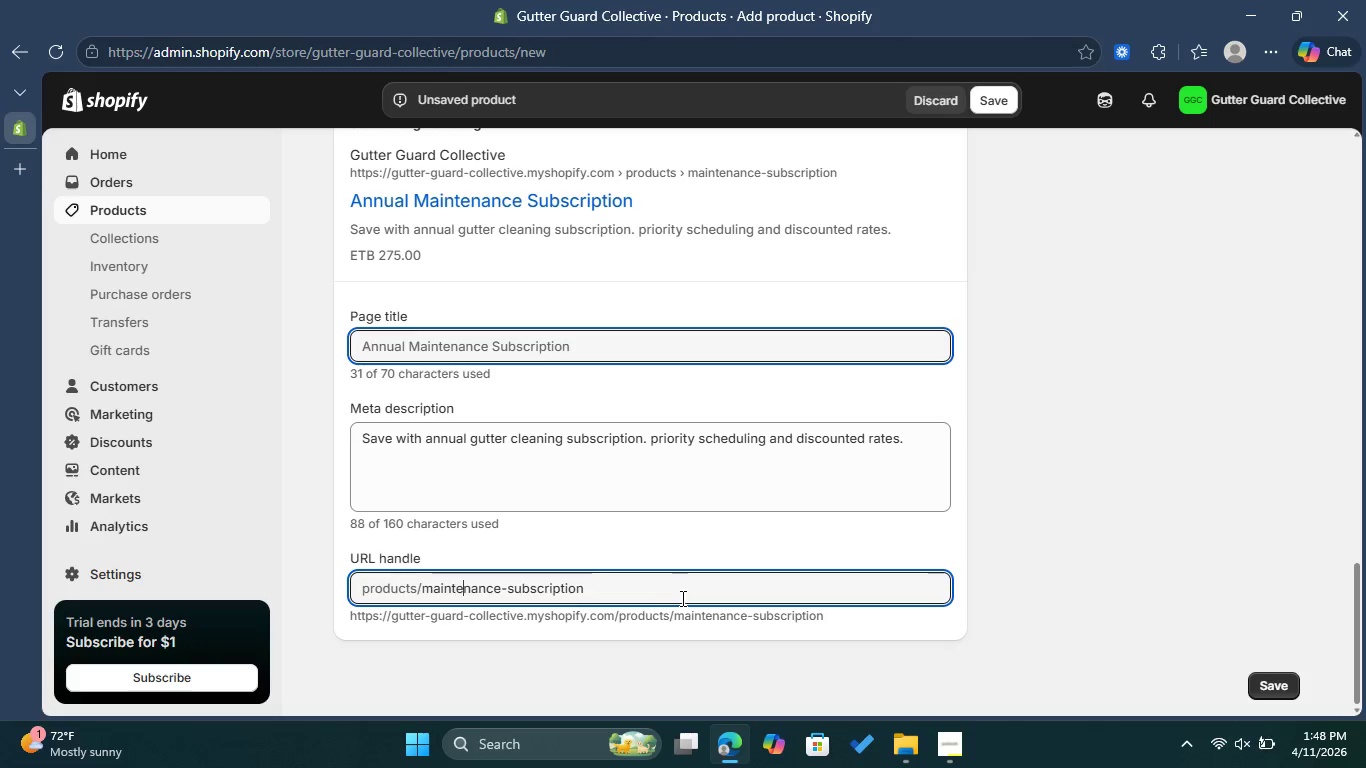 
key(ArrowRight)
 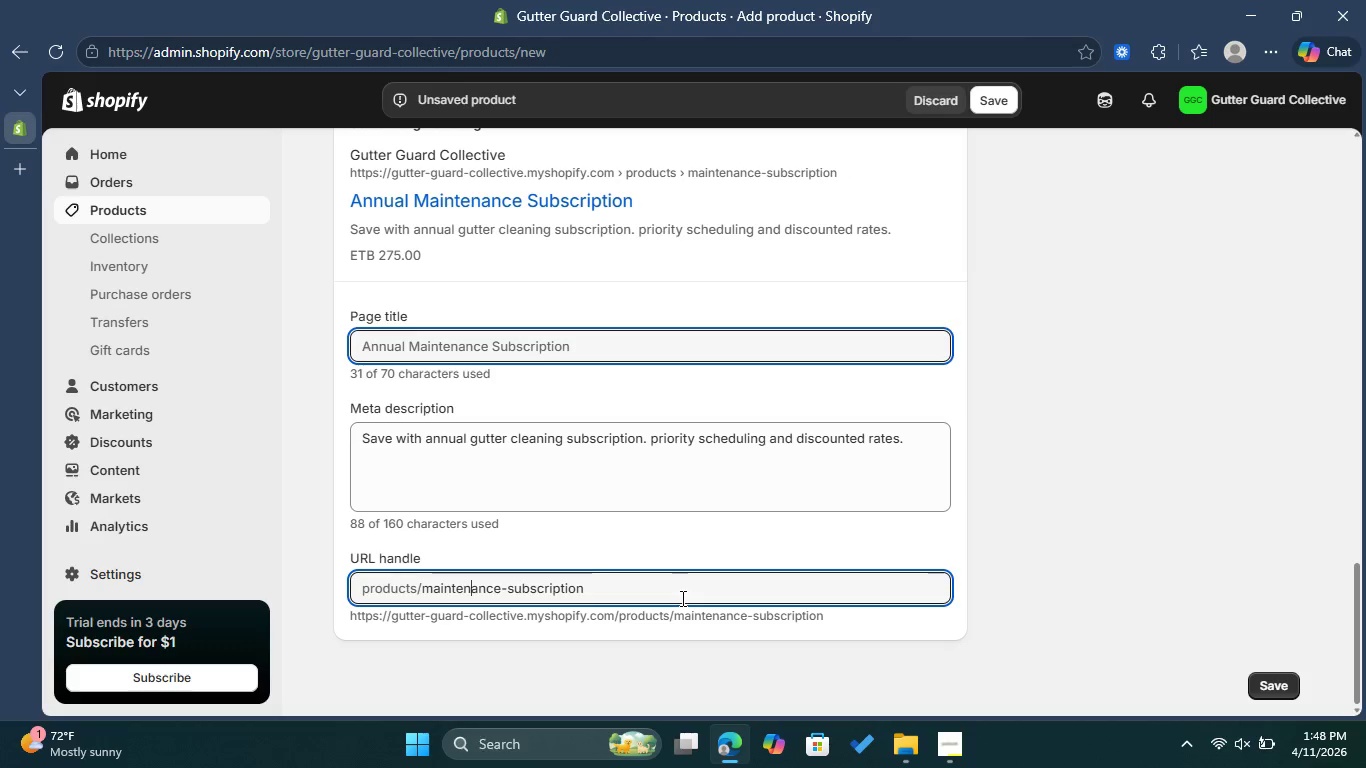 
key(ArrowRight)
 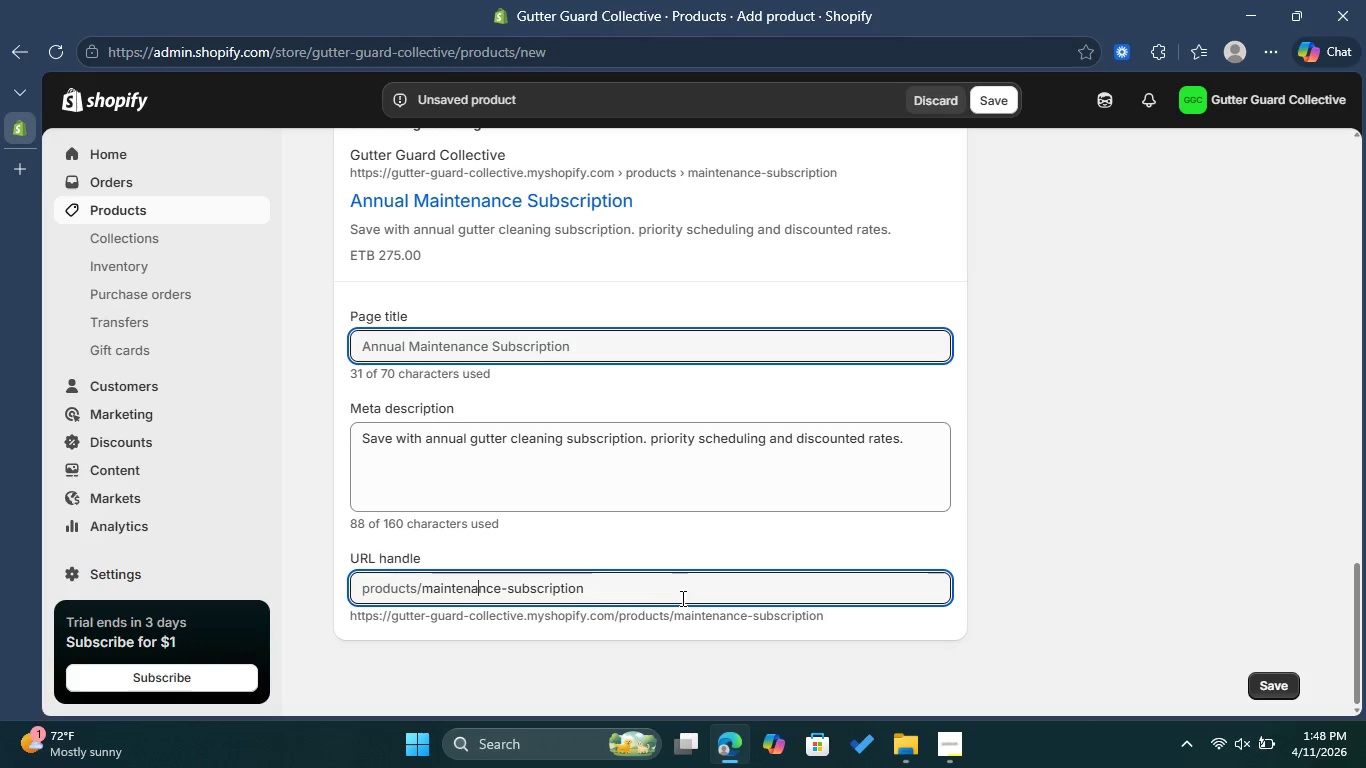 
key(ArrowRight)
 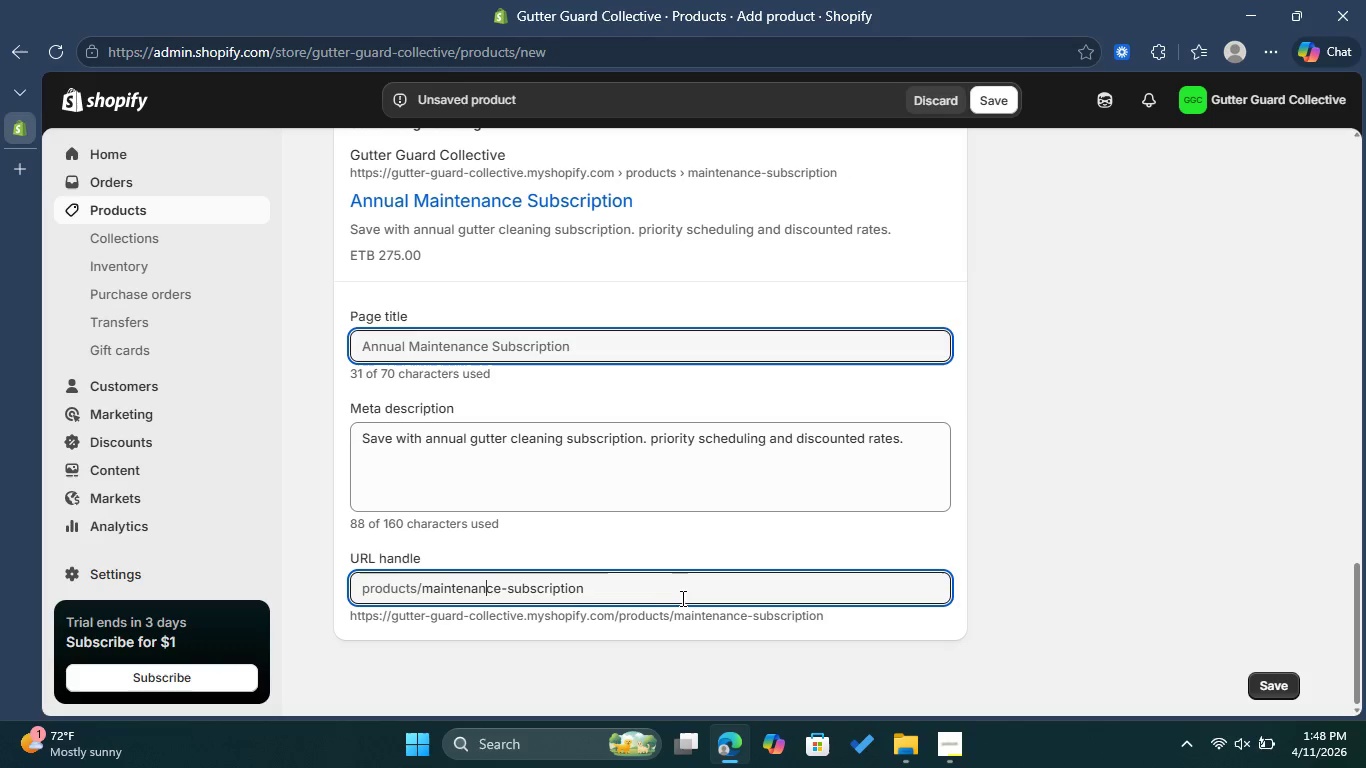 
key(ArrowRight)
 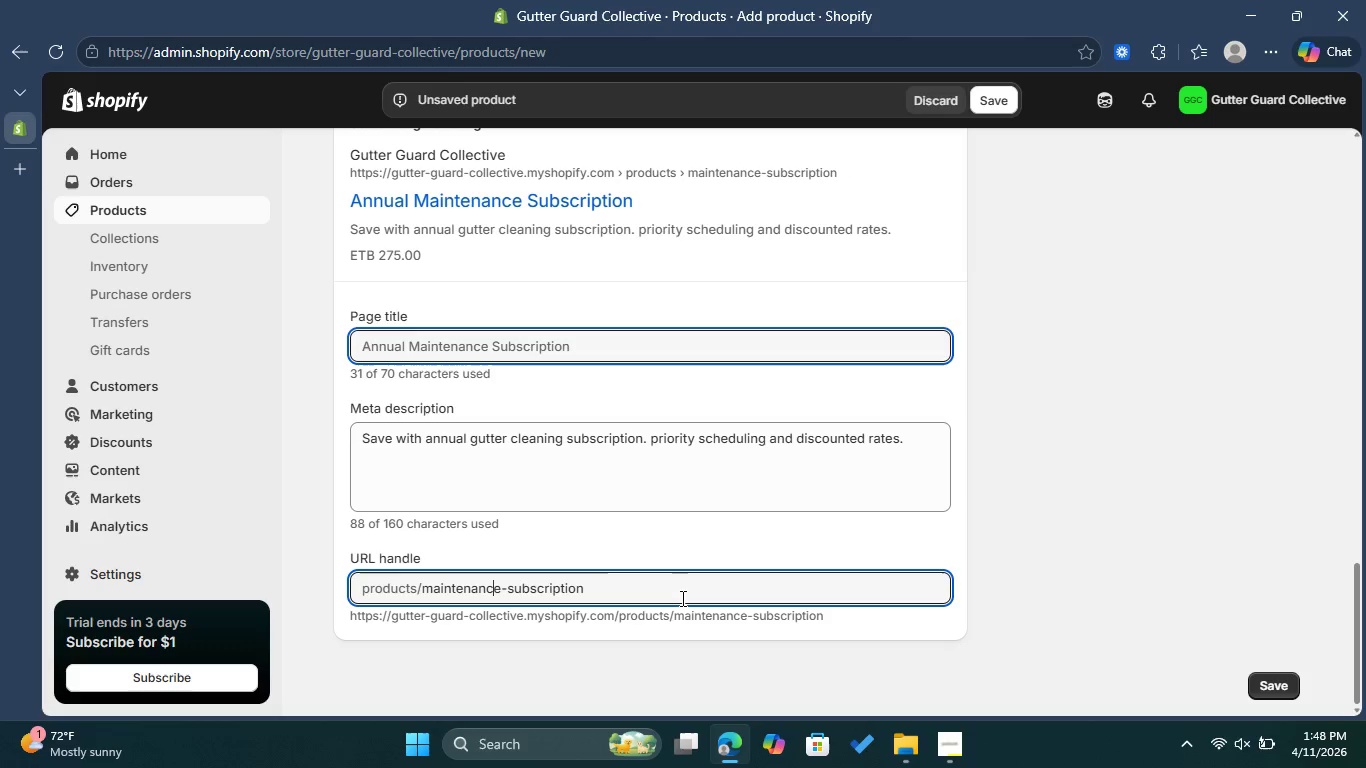 
key(ArrowRight)
 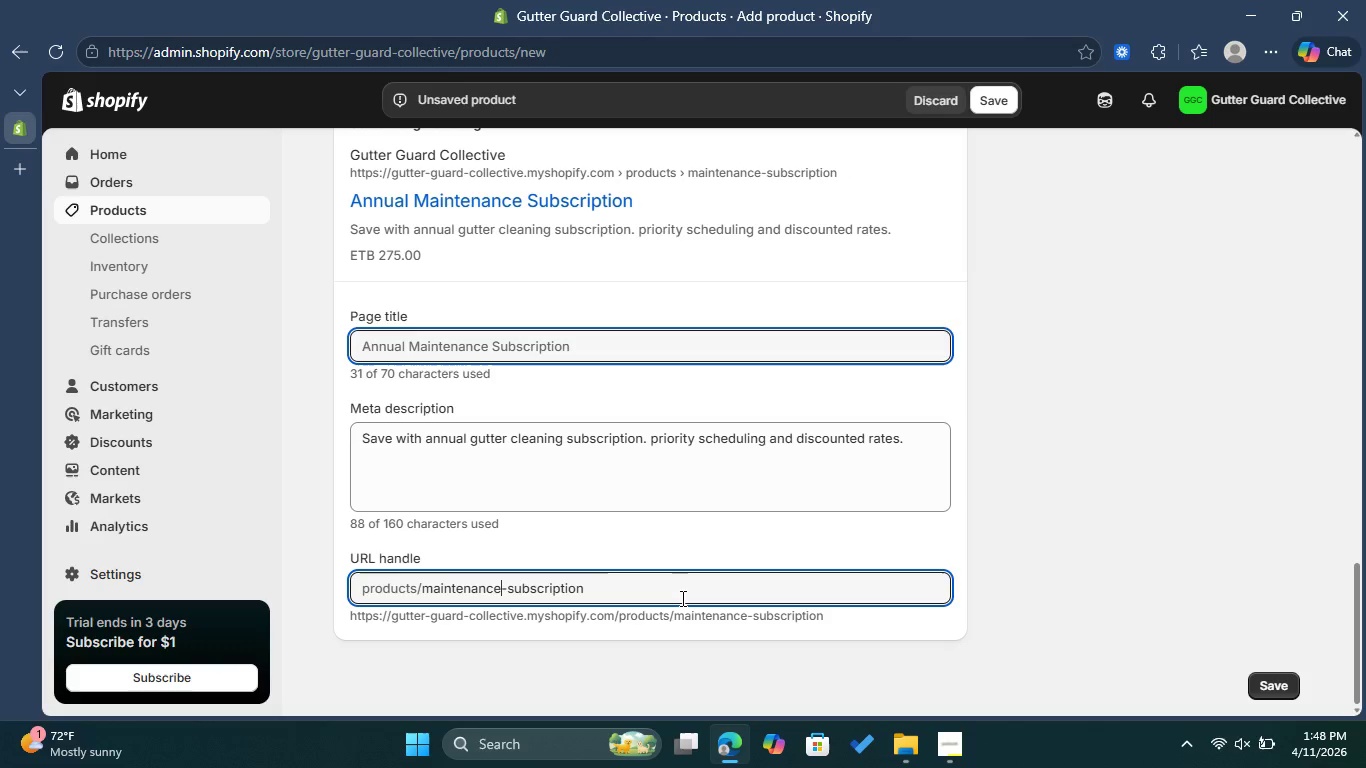 
key(ArrowRight)
 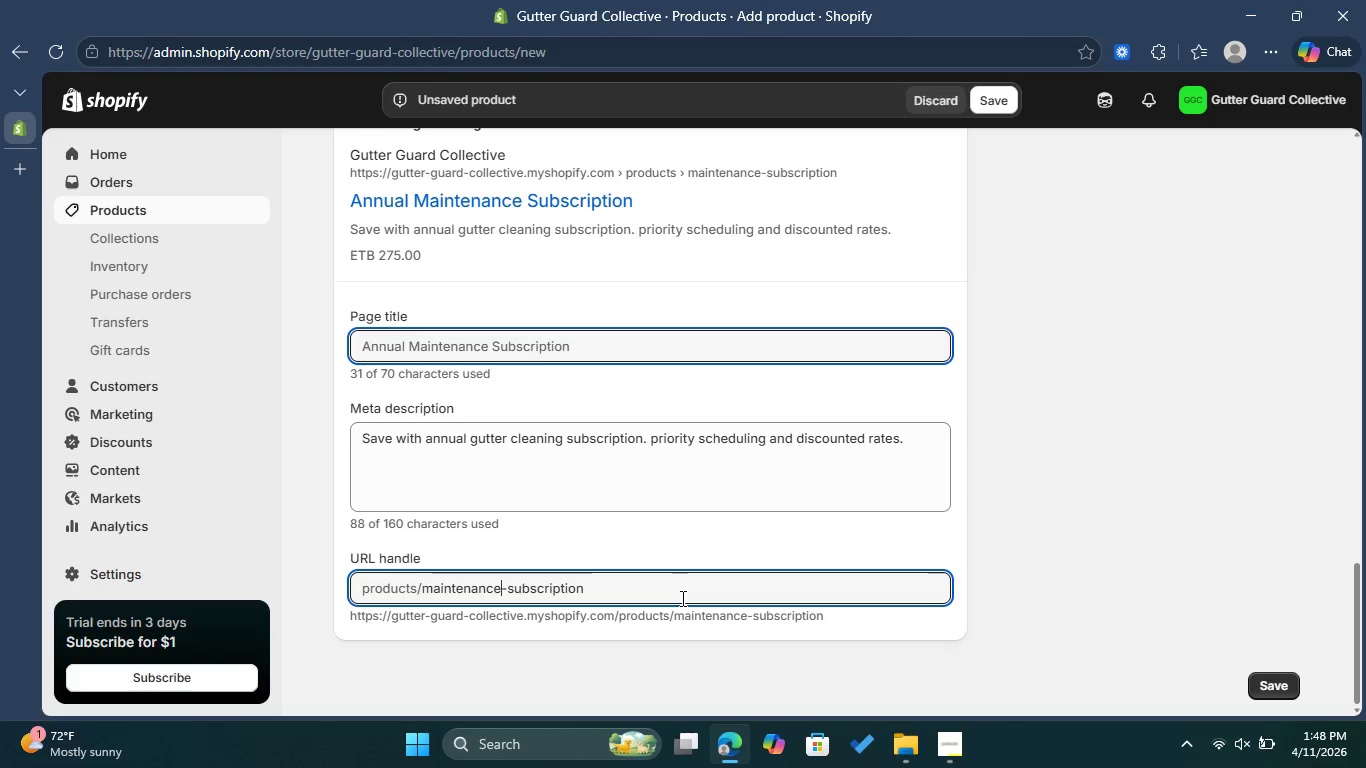 
key(Backspace)
 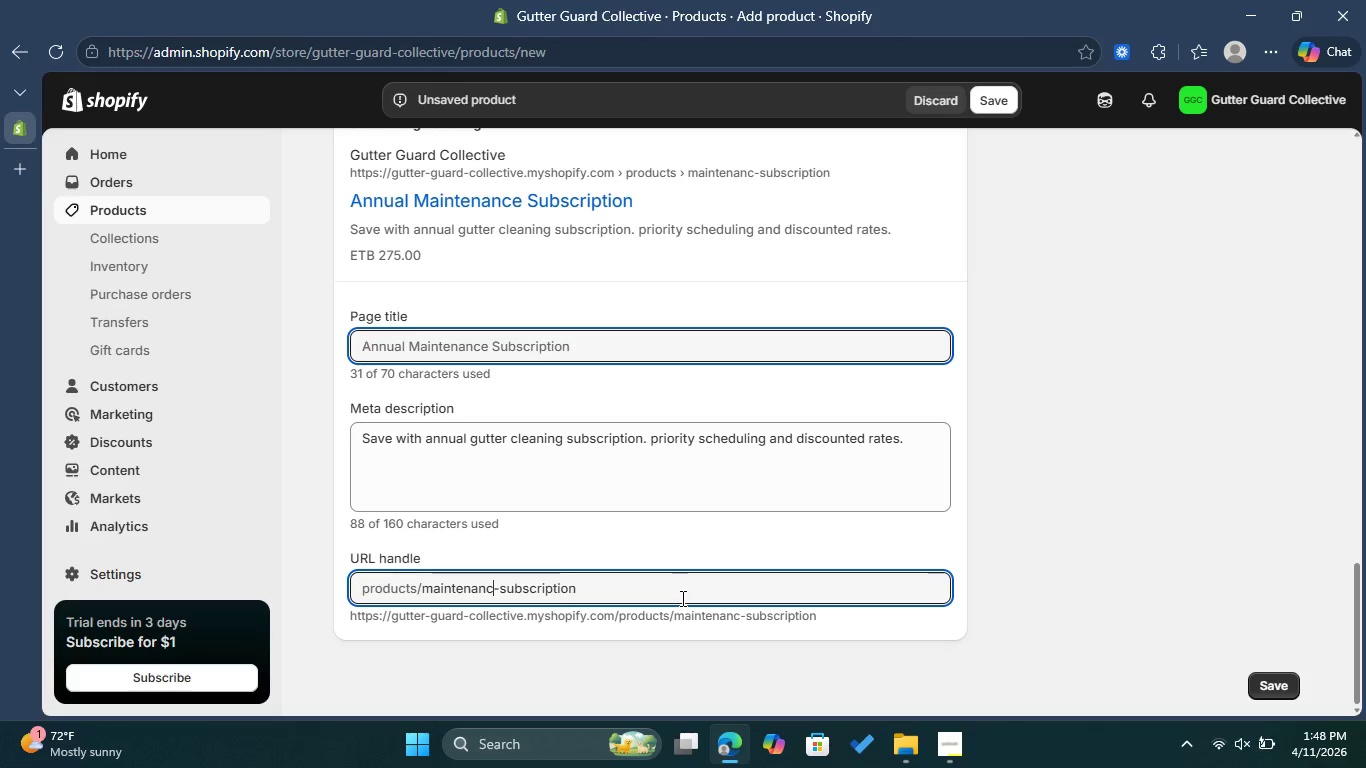 
key(Backspace)
 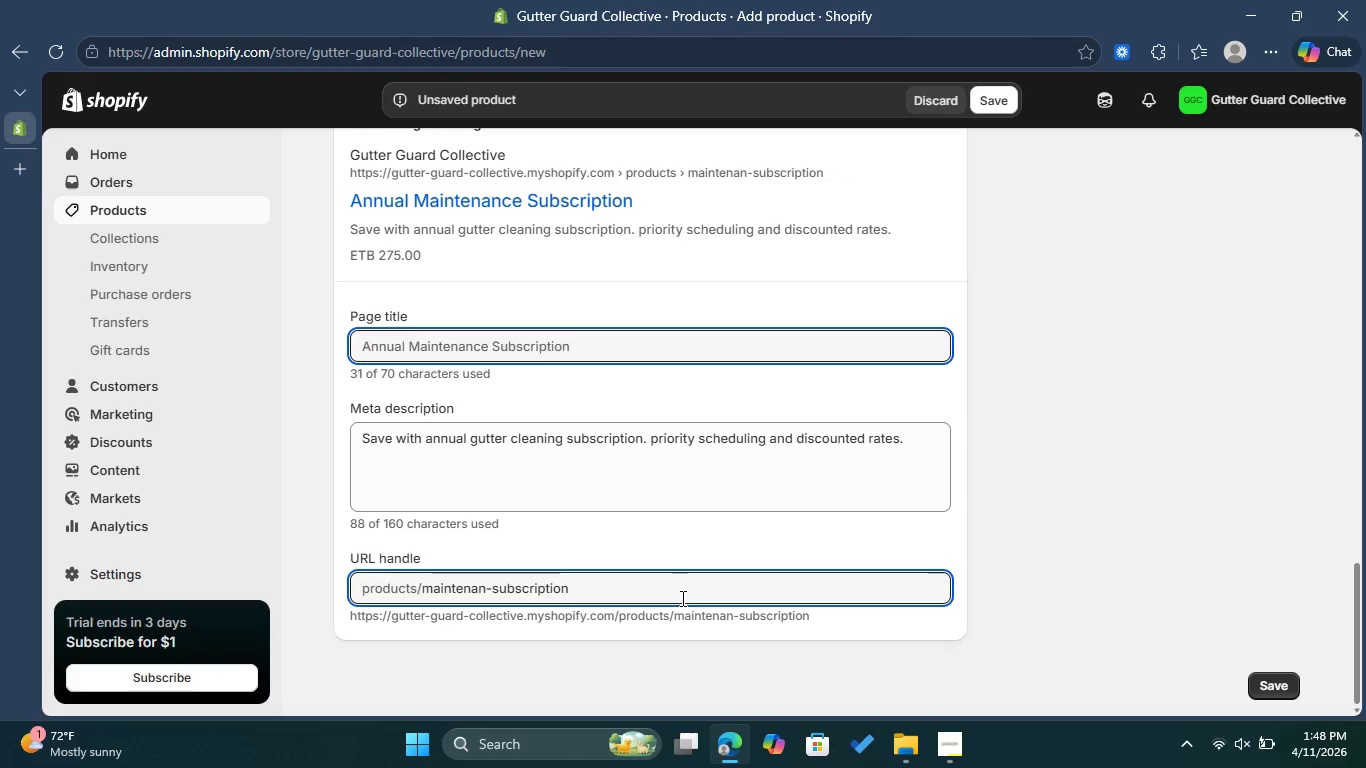 
key(Backspace)
 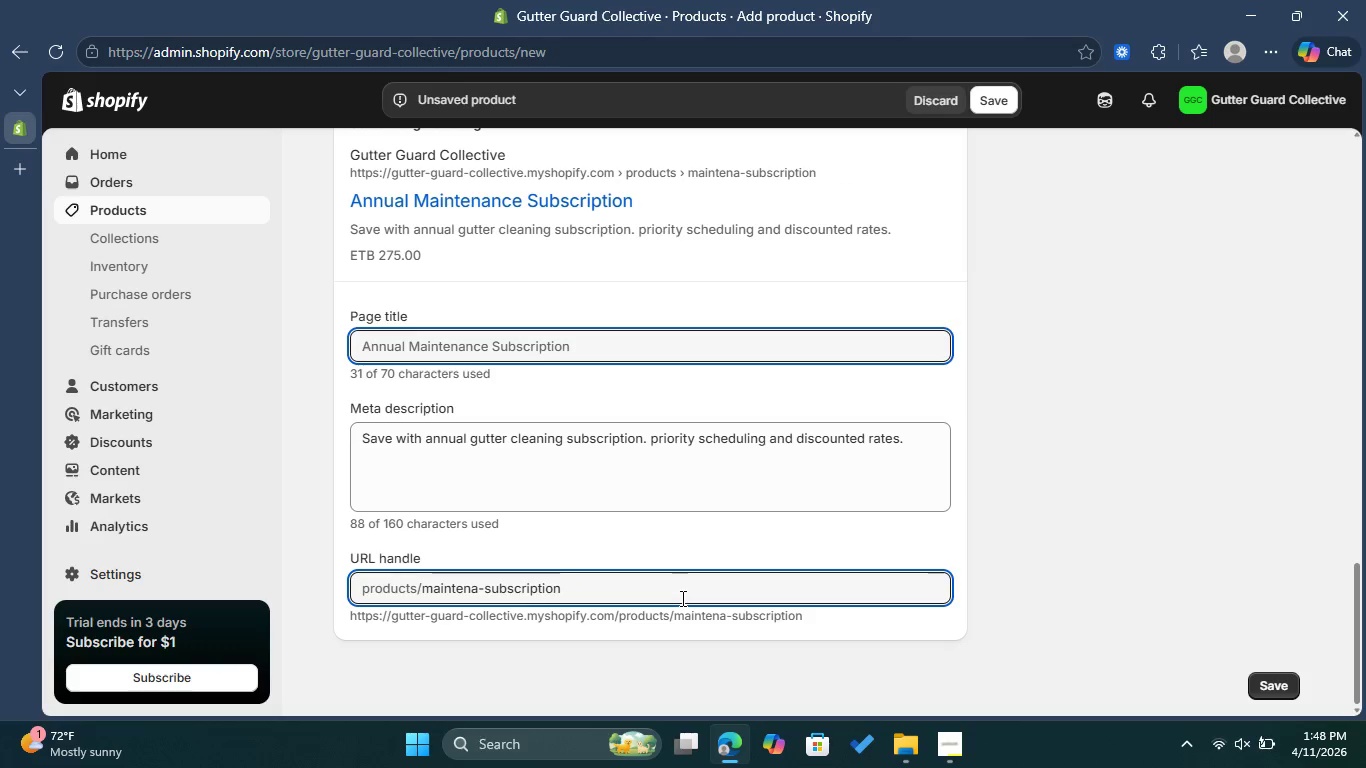 
key(Backspace)
 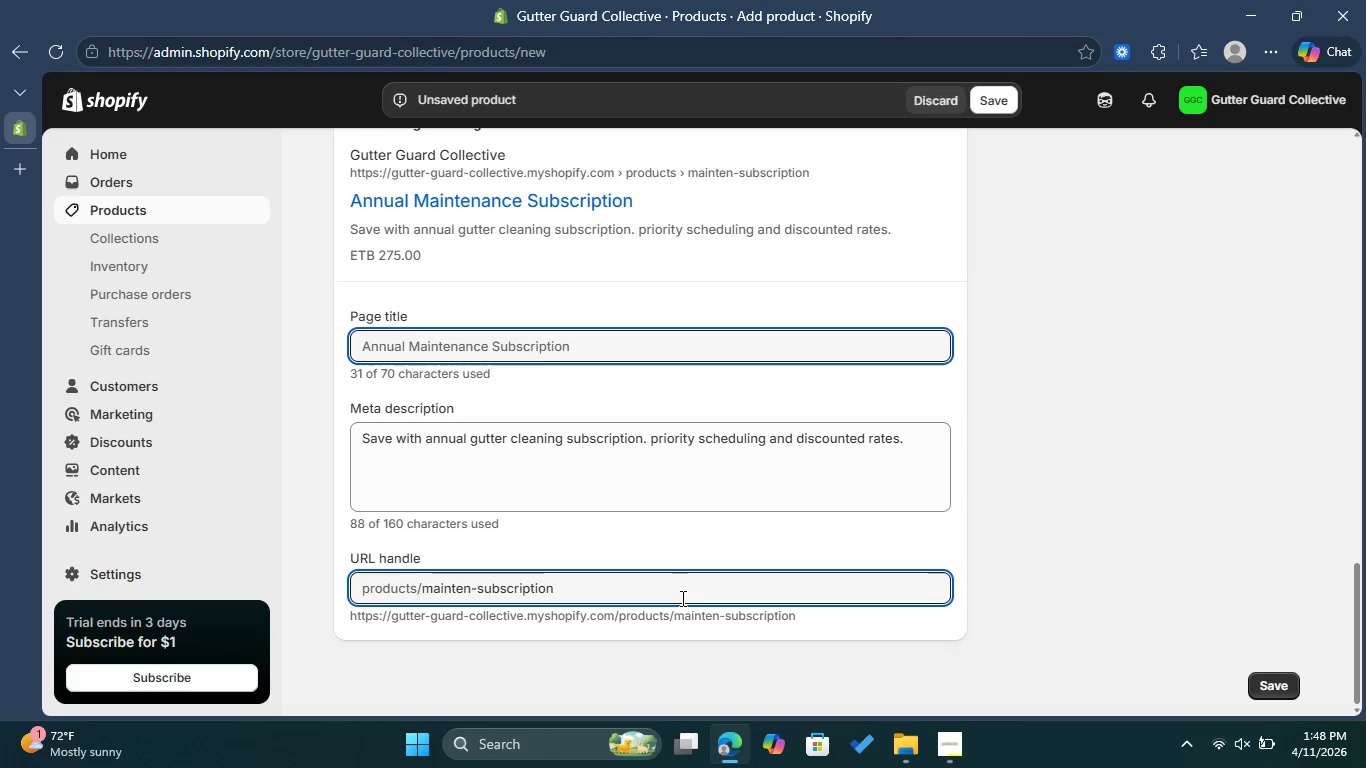 
key(Backspace)
 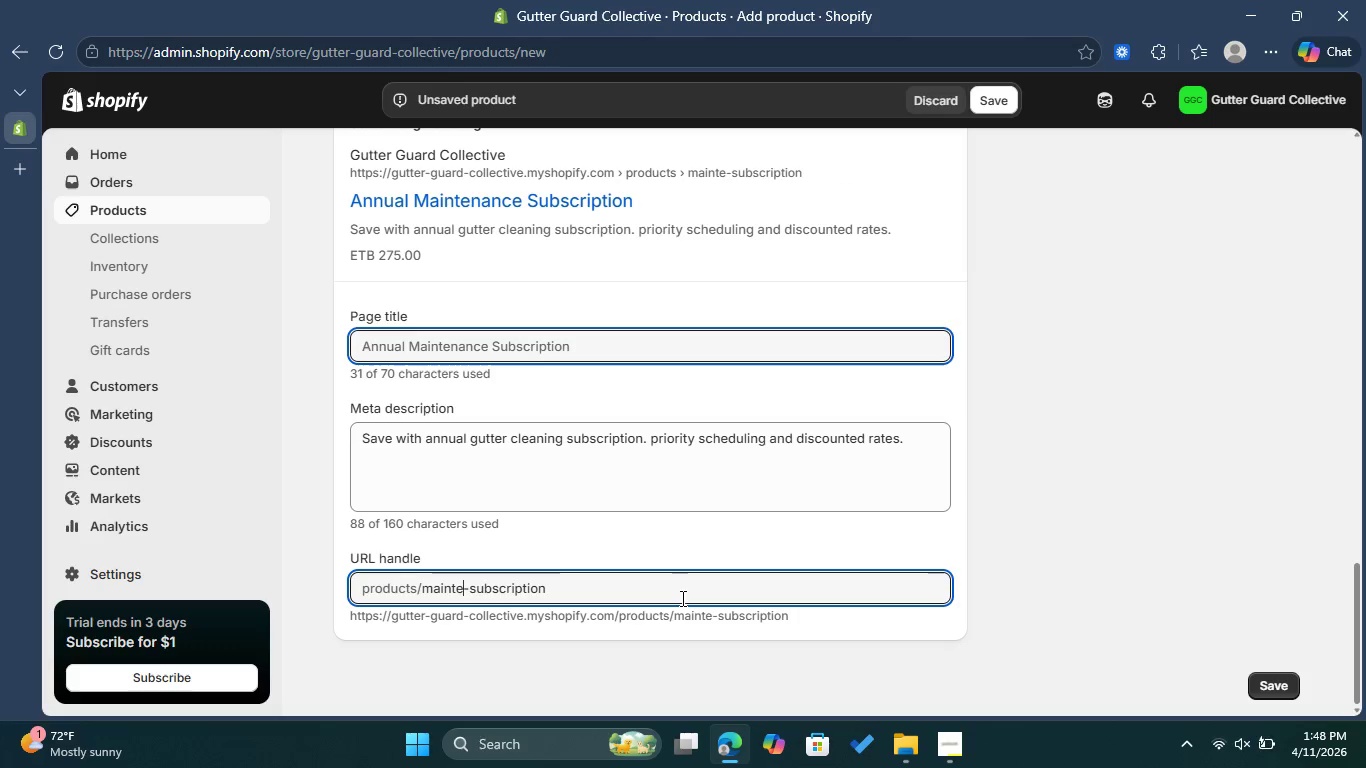 
key(Backspace)
 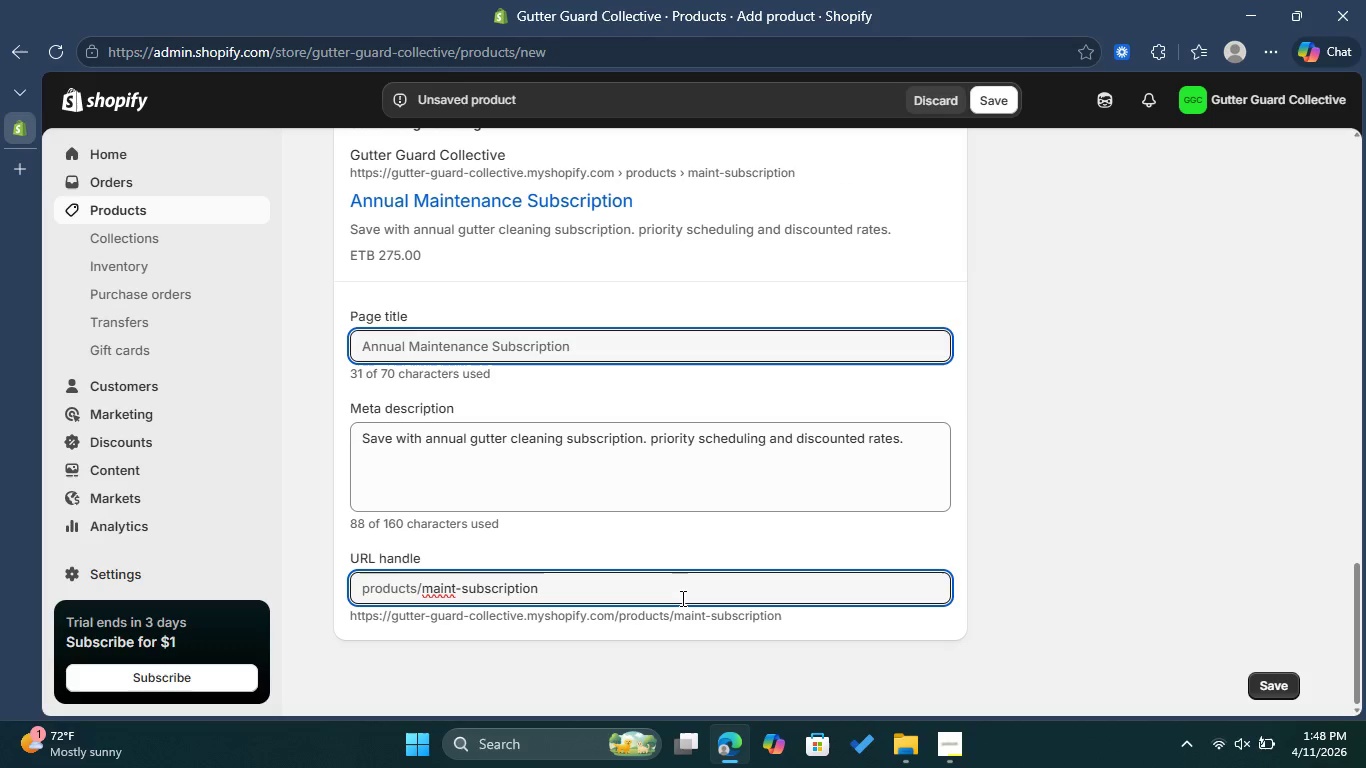 
hold_key(key=ArrowRight, duration=0.77)
 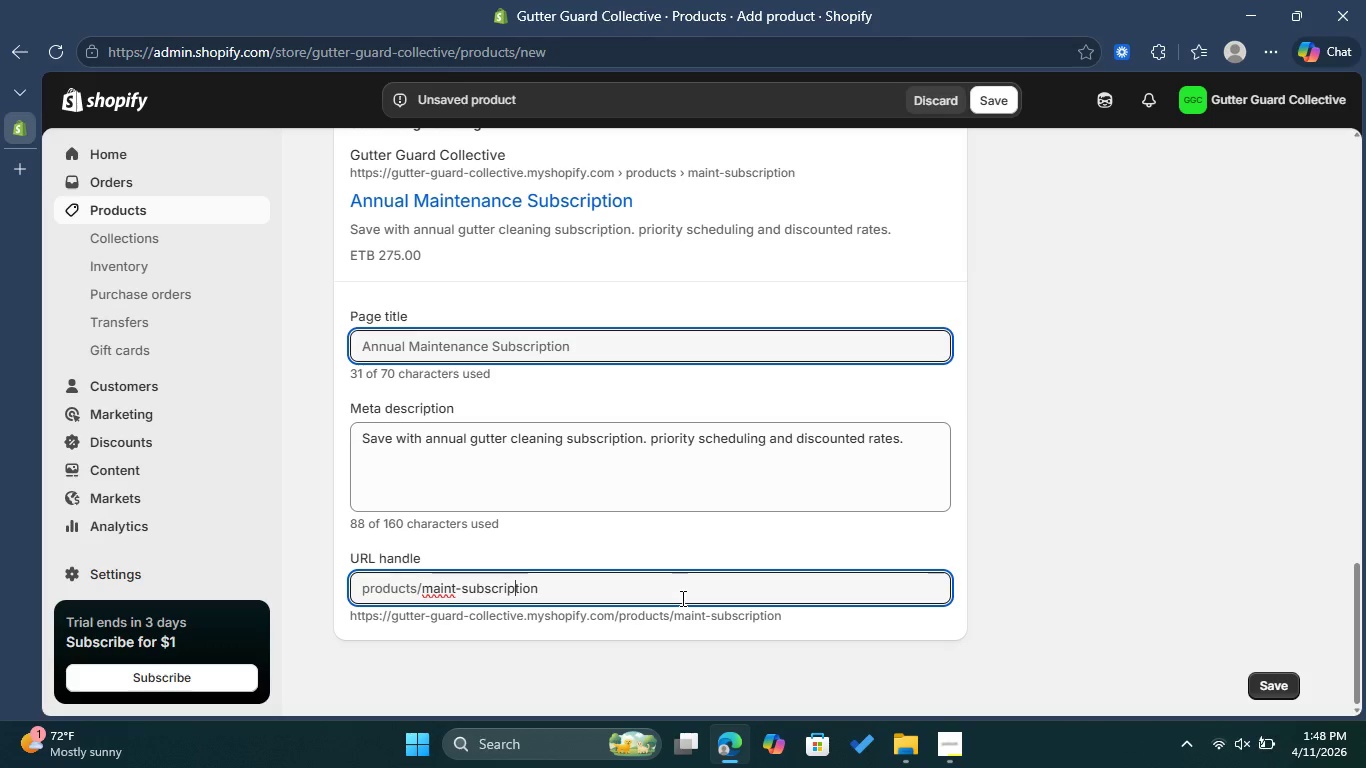 
key(ArrowRight)
 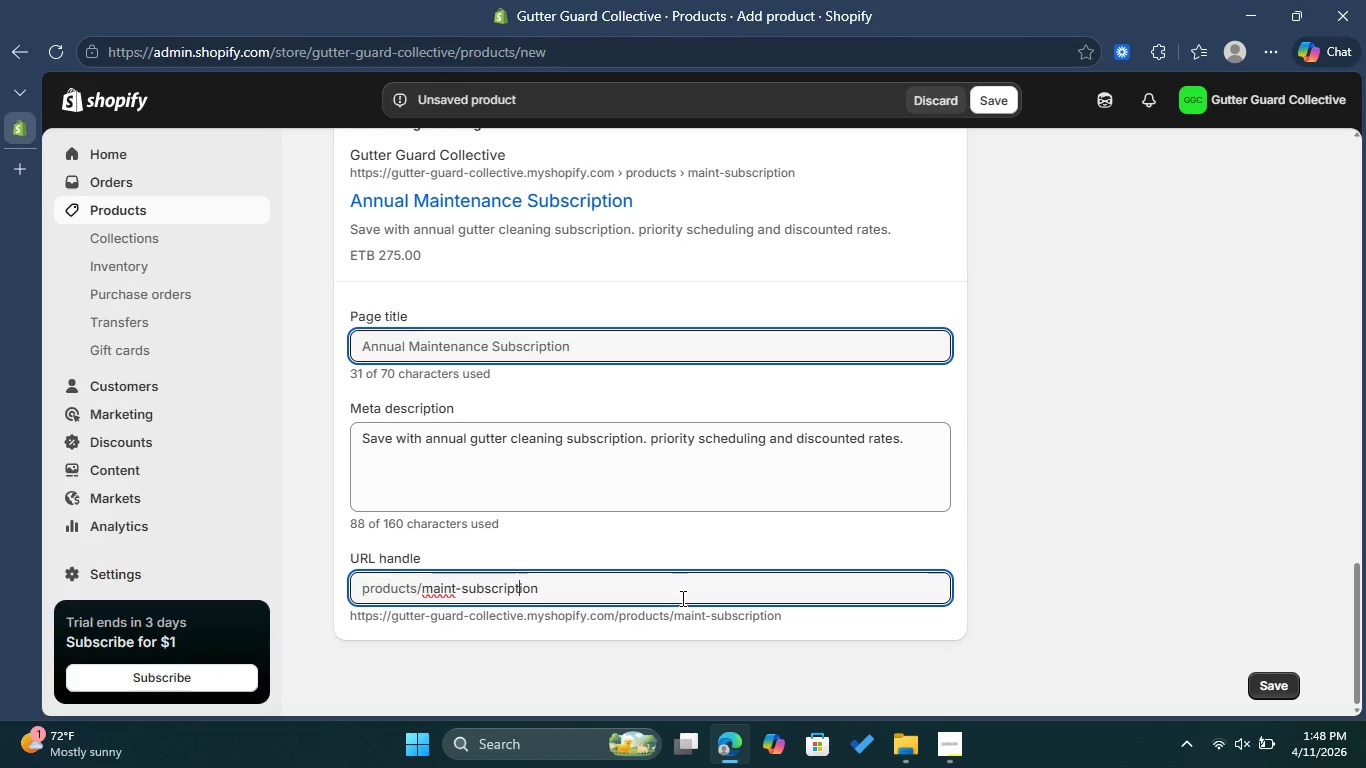 
key(ArrowRight)
 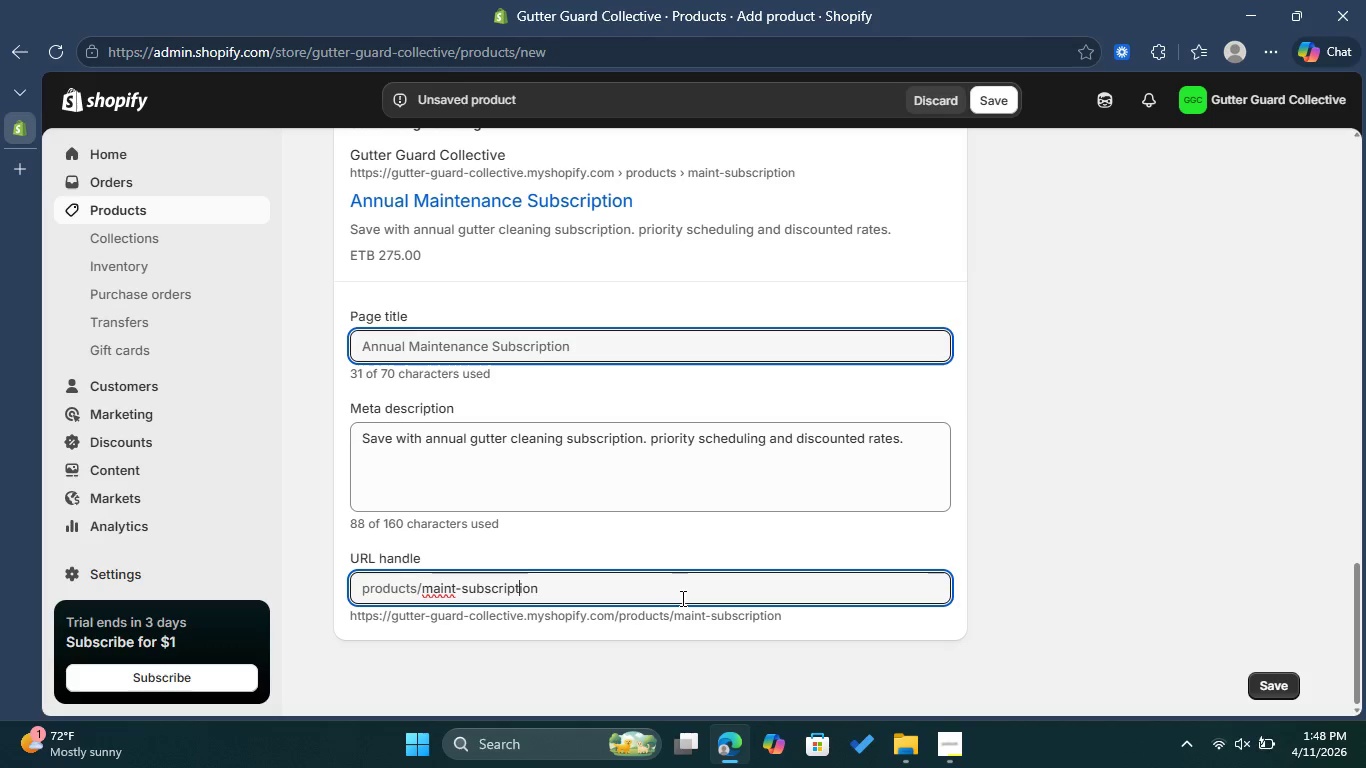 
key(ArrowRight)
 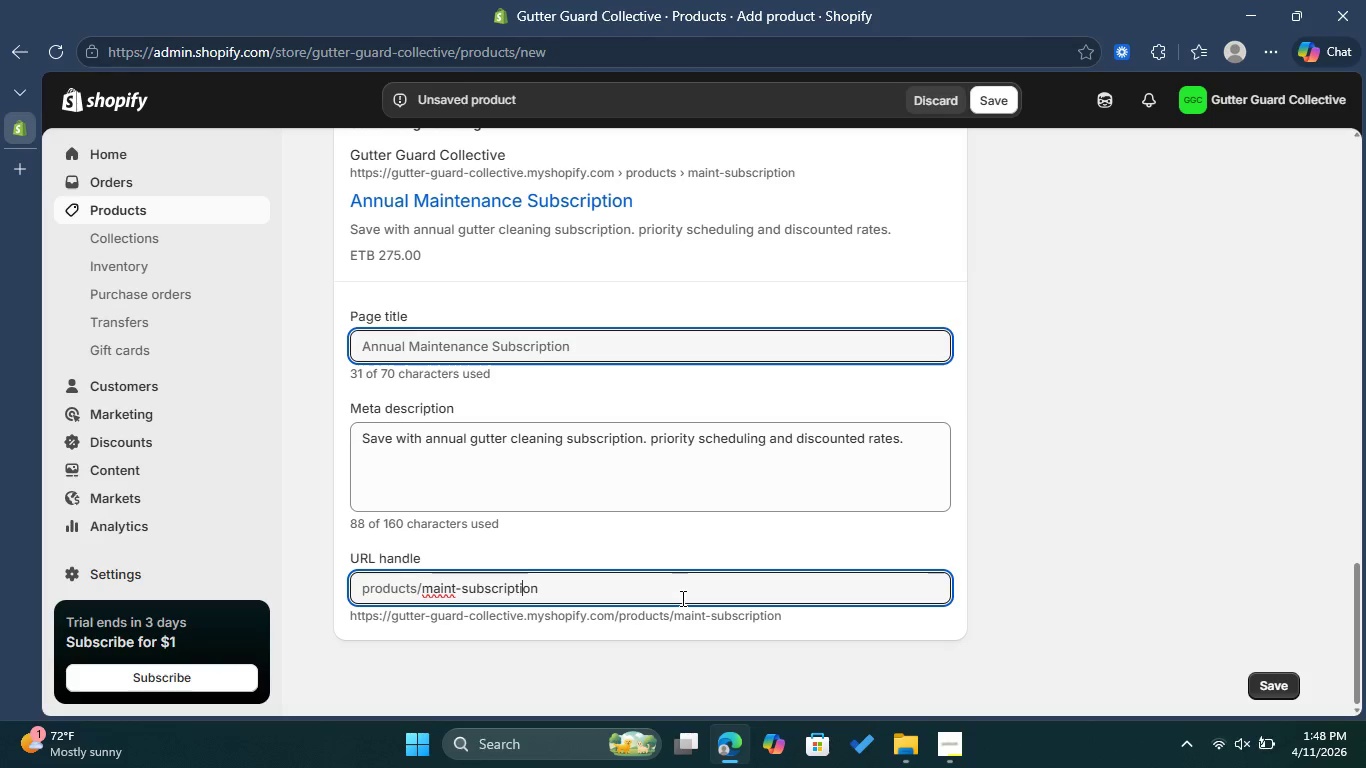 
key(ArrowRight)
 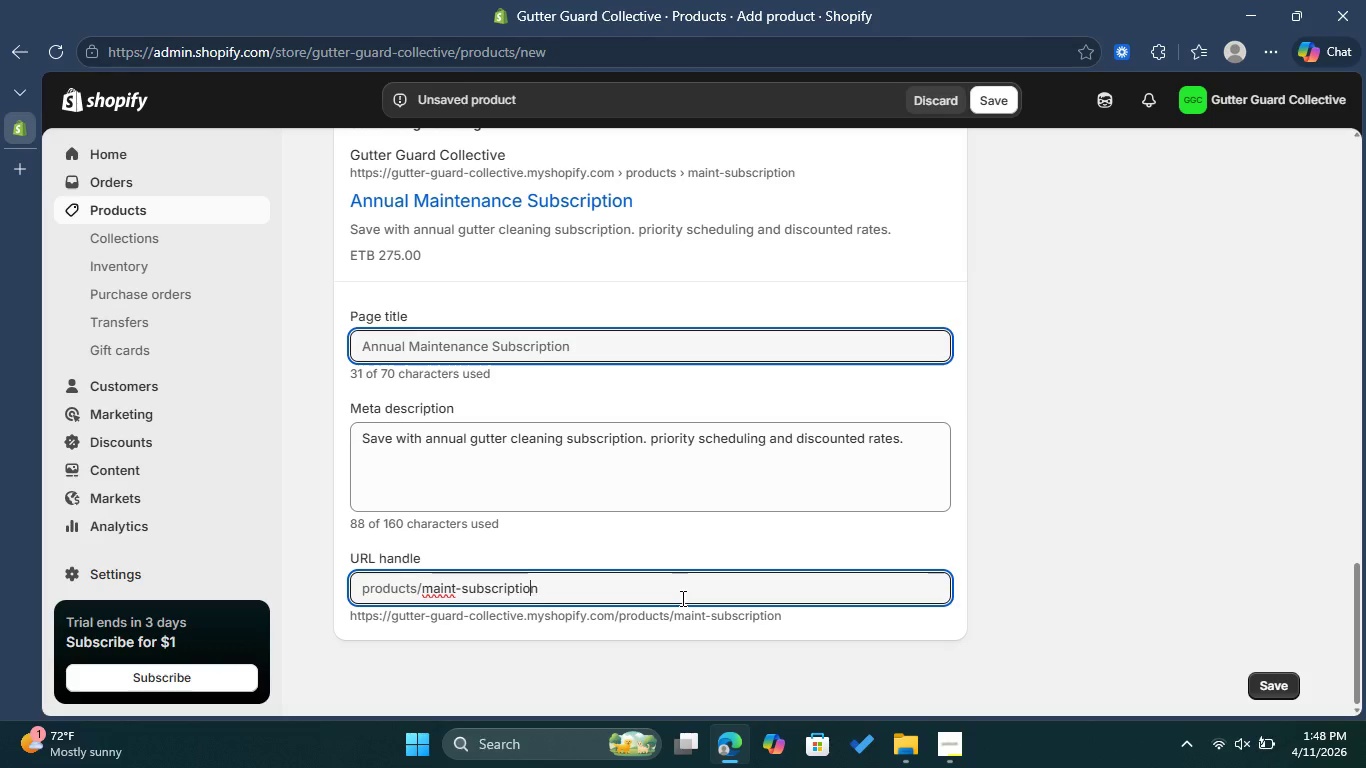 
key(ArrowRight)
 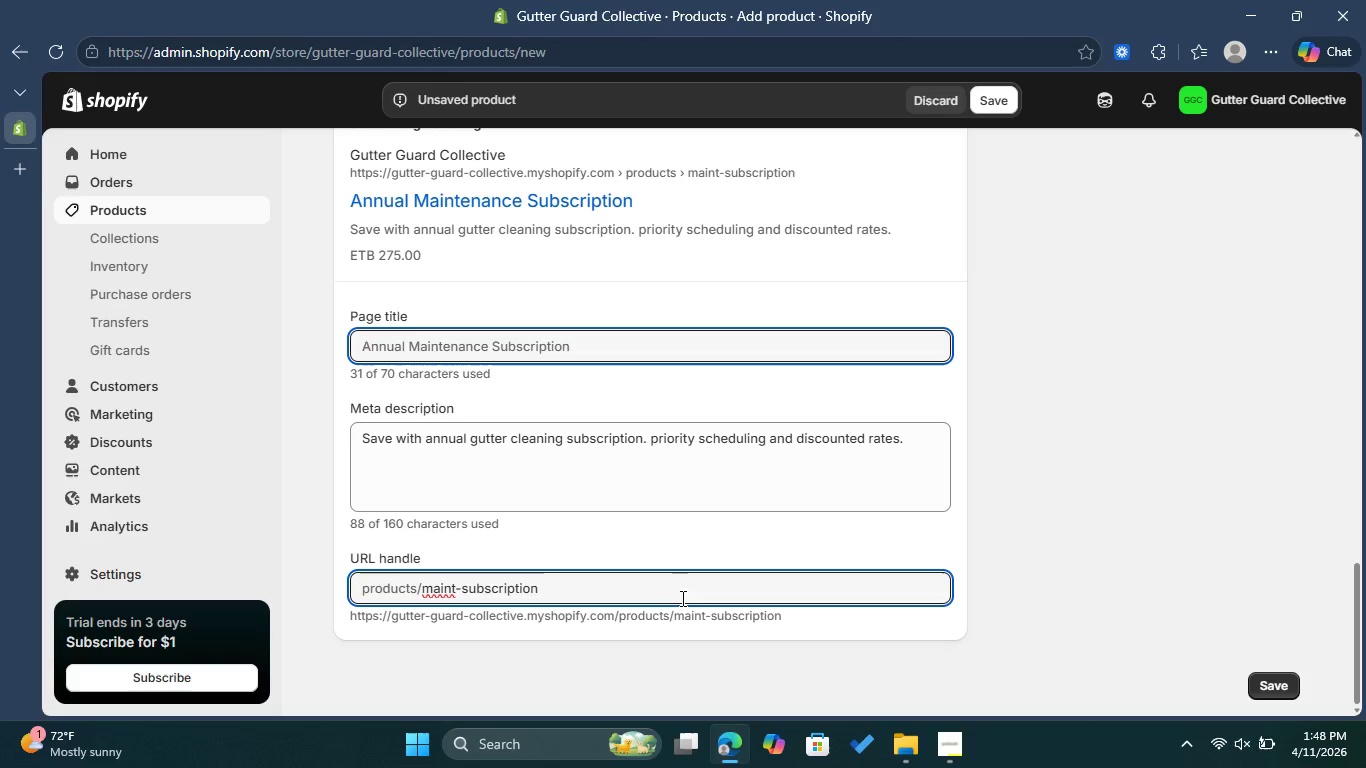 
wait(5.17)
 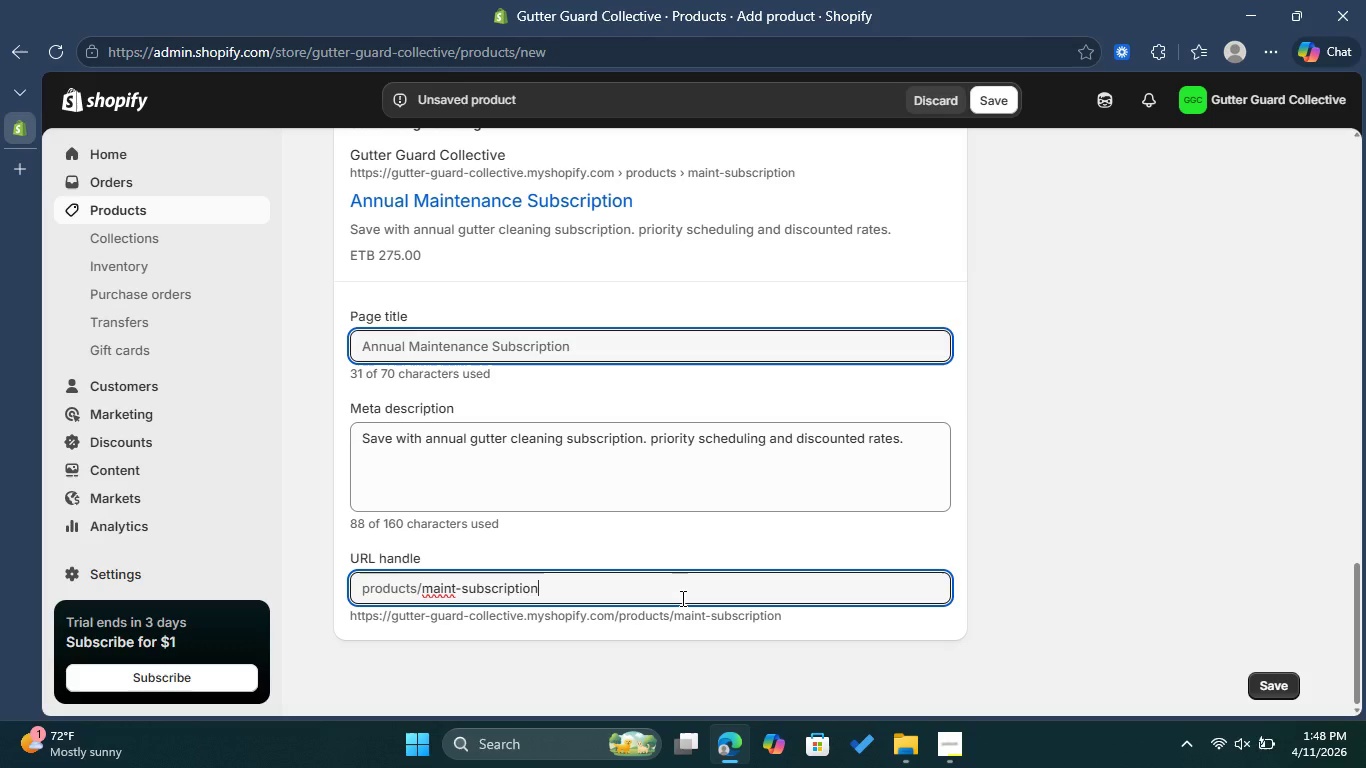 
left_click([457, 585])
 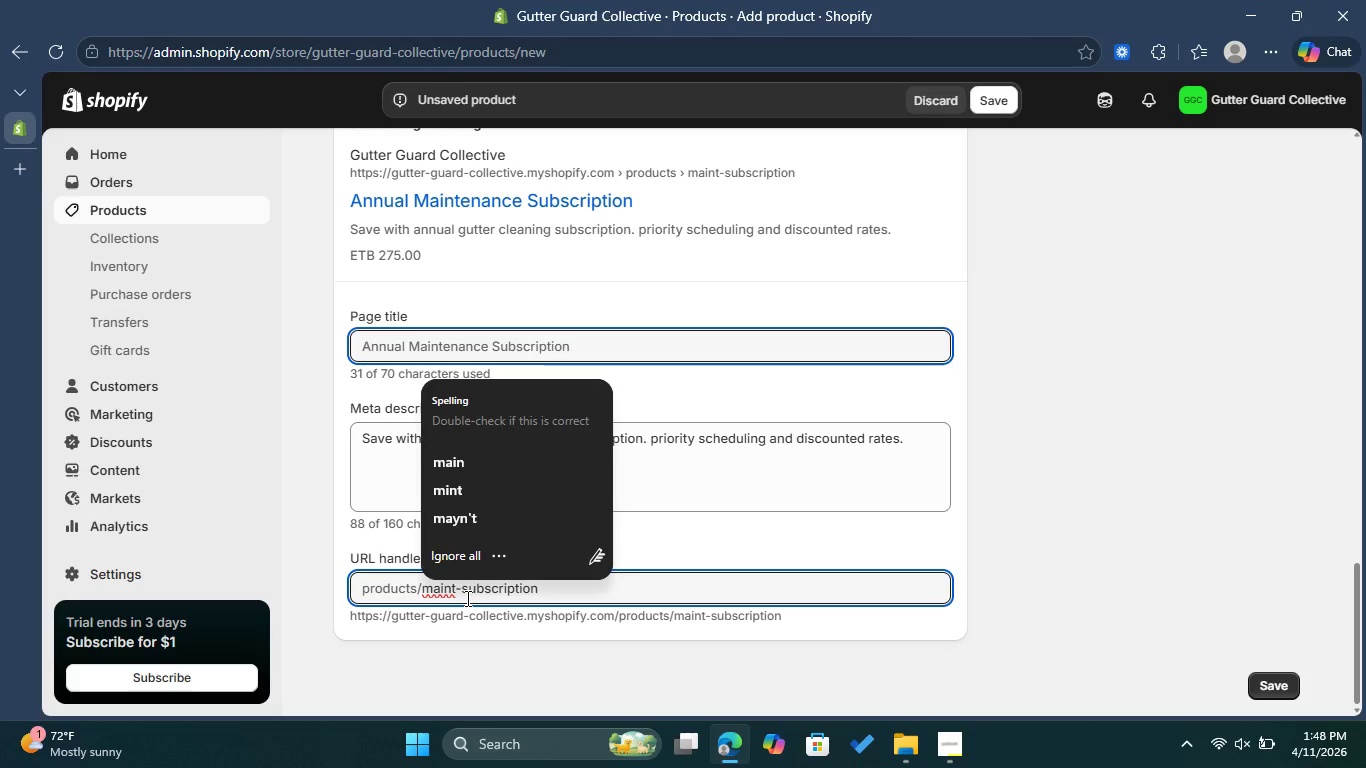 
key(Backspace)
key(Backspace)
key(Backspace)
key(Backspace)
key(Backspace)
type(Annual)
 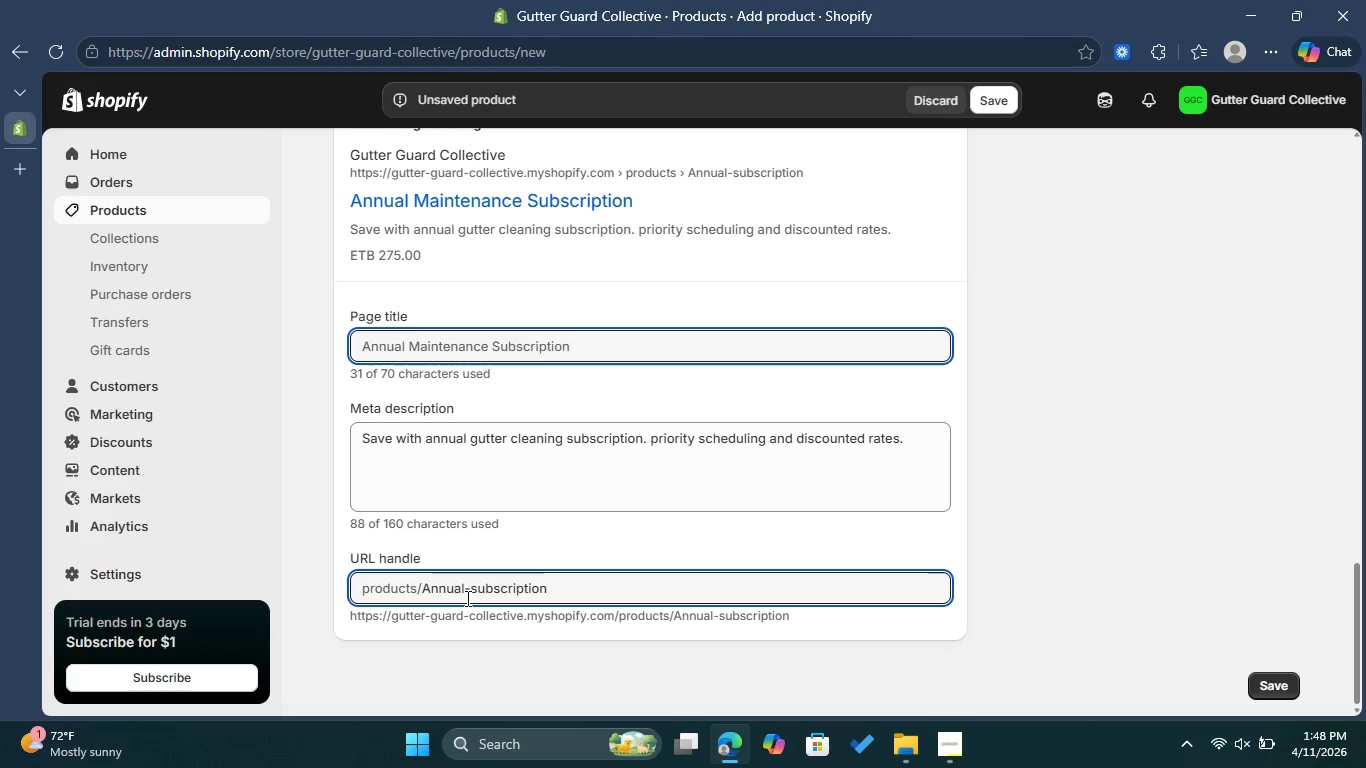 
key(ArrowRight)
 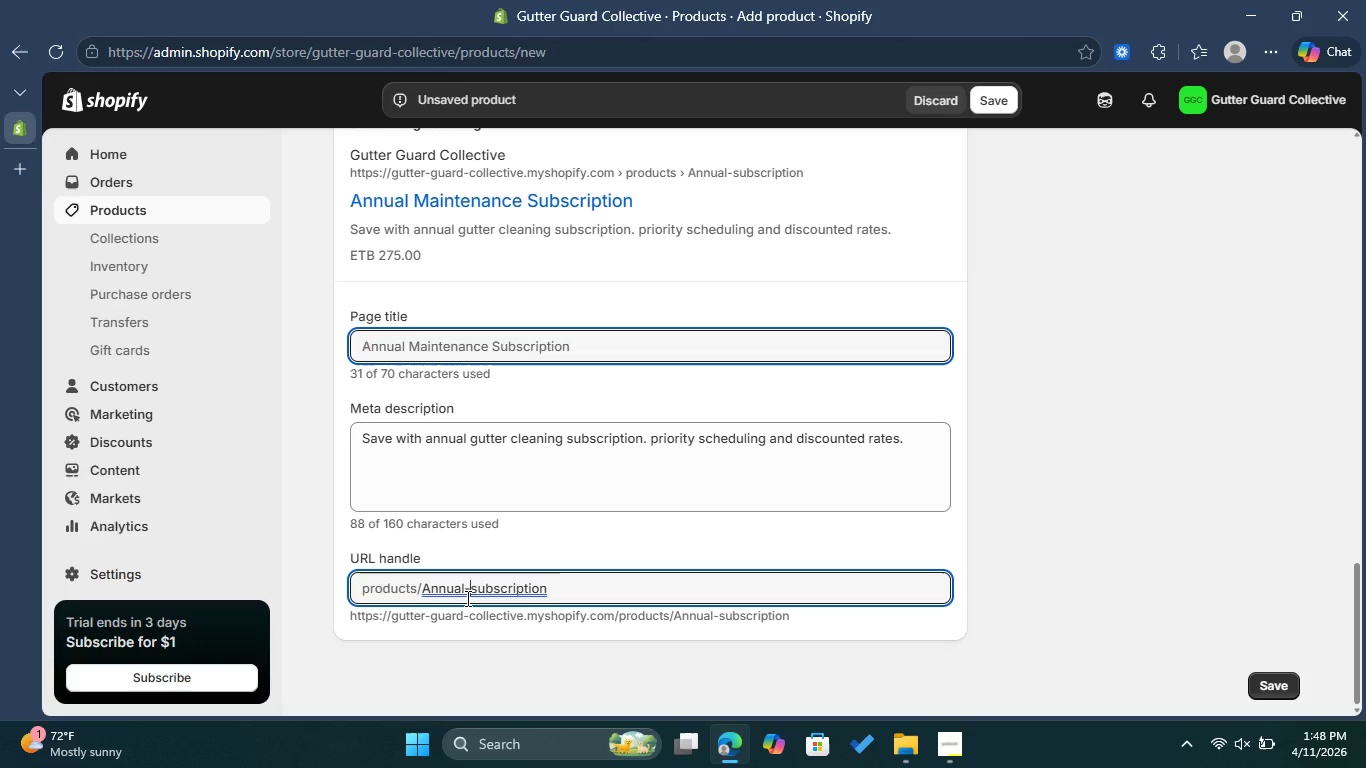 
key(Minus)
 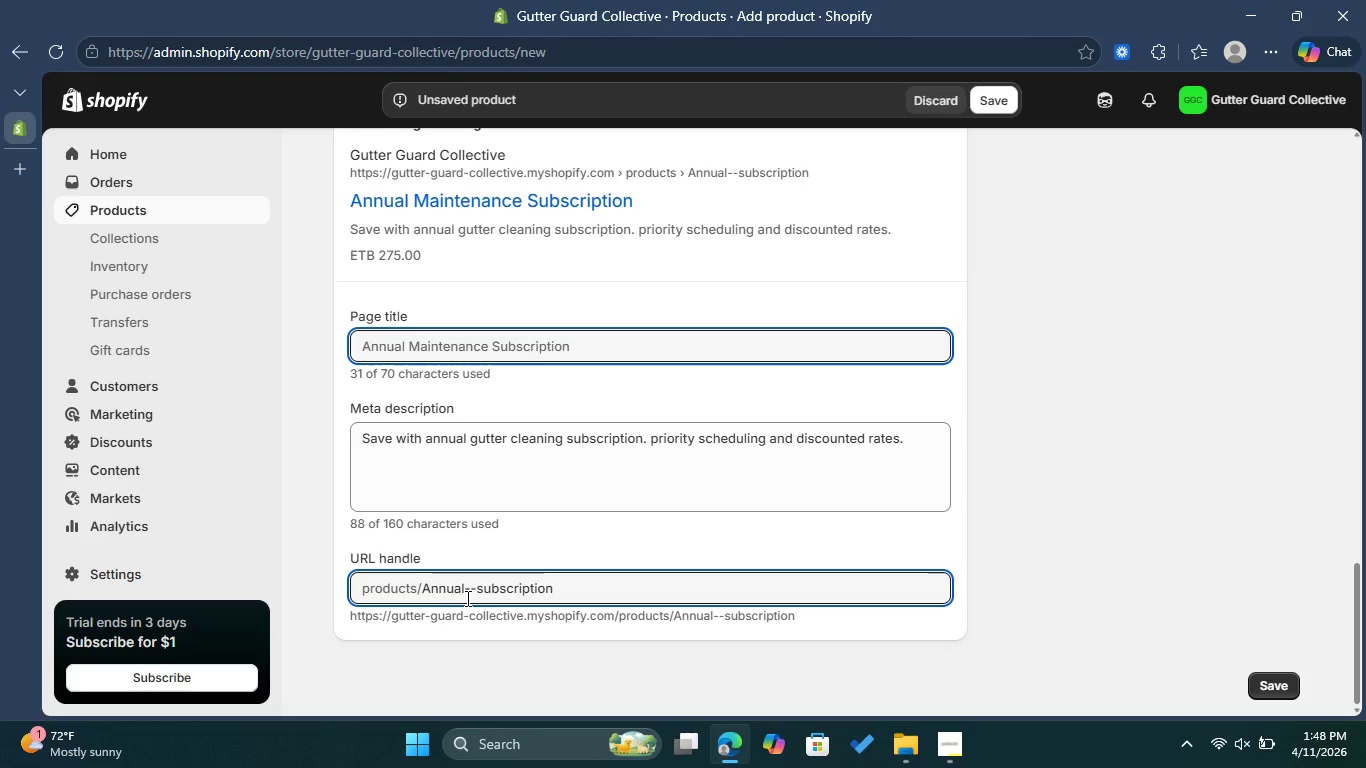 
key(ArrowLeft)
 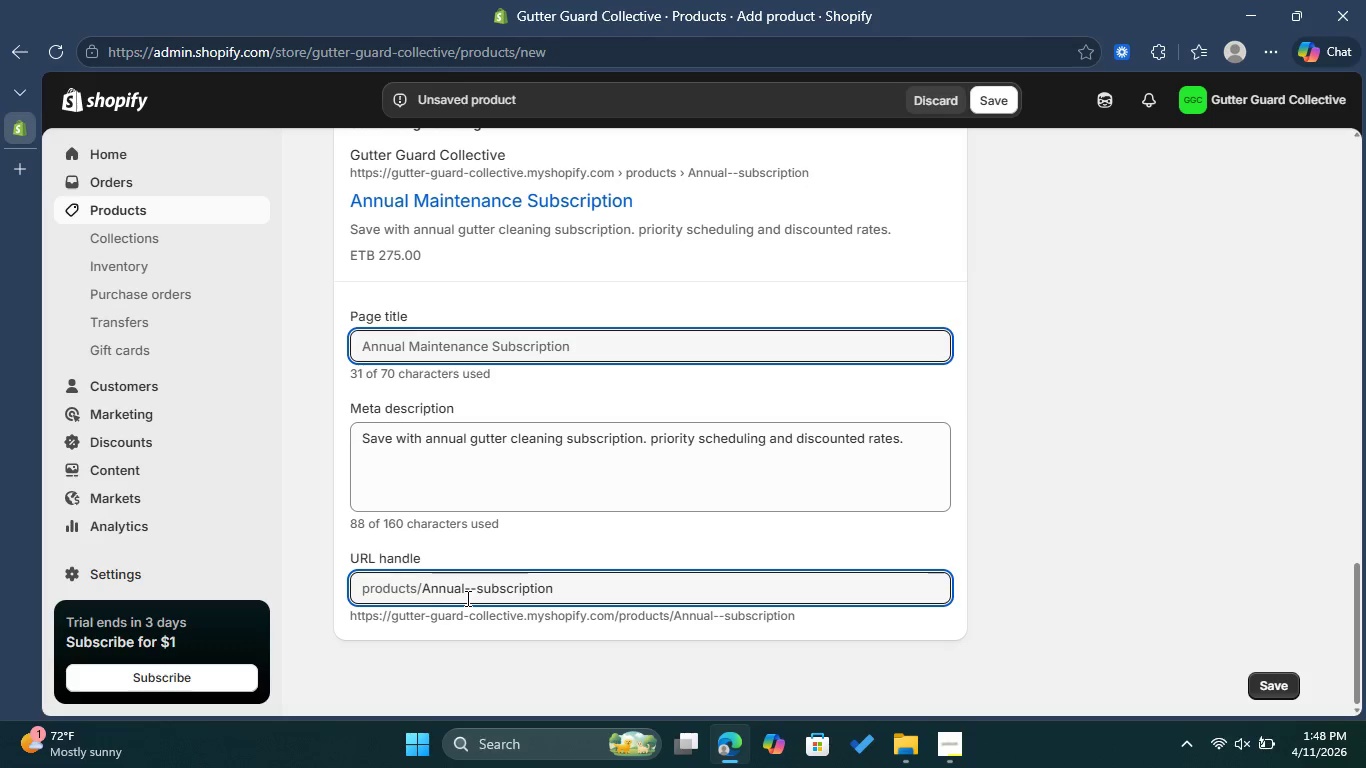 
type(maina)
 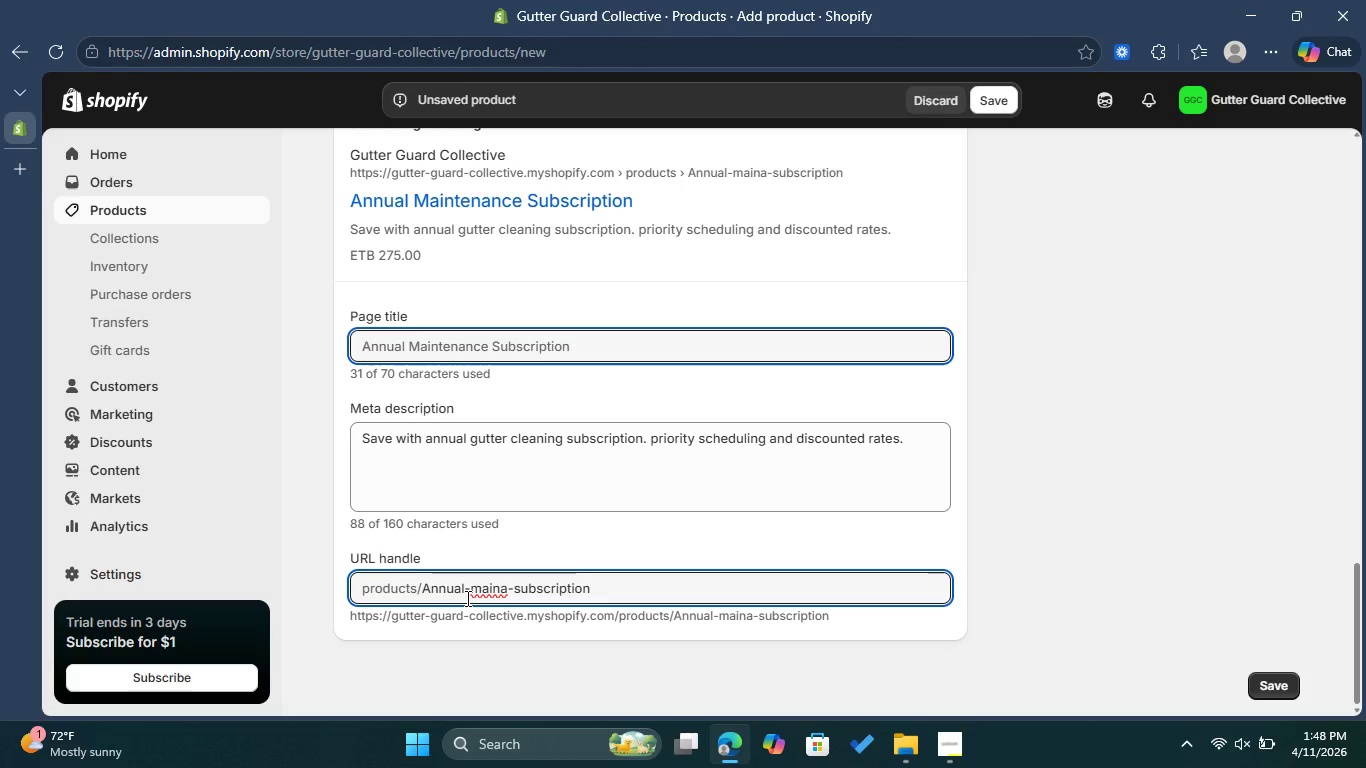 
wait(5.5)
 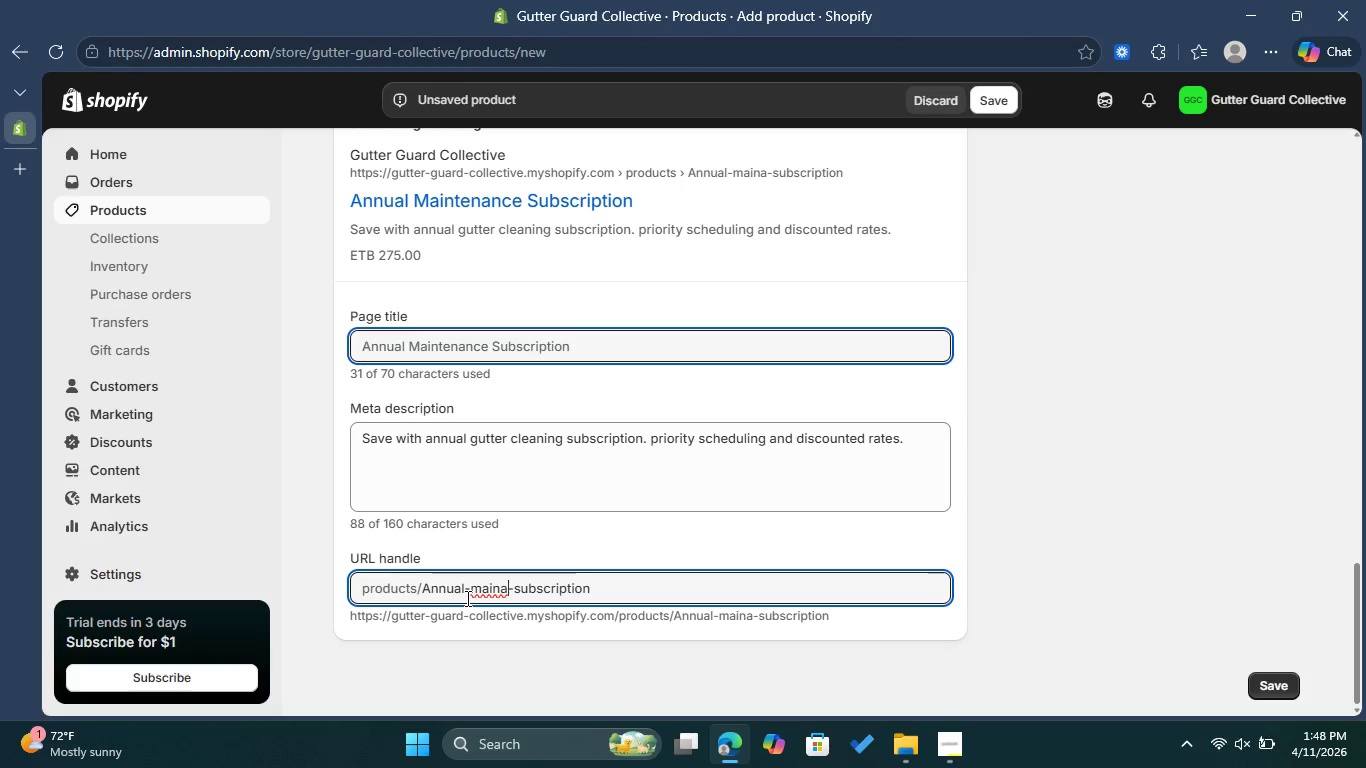 
key(Backspace)
type(tenance)
 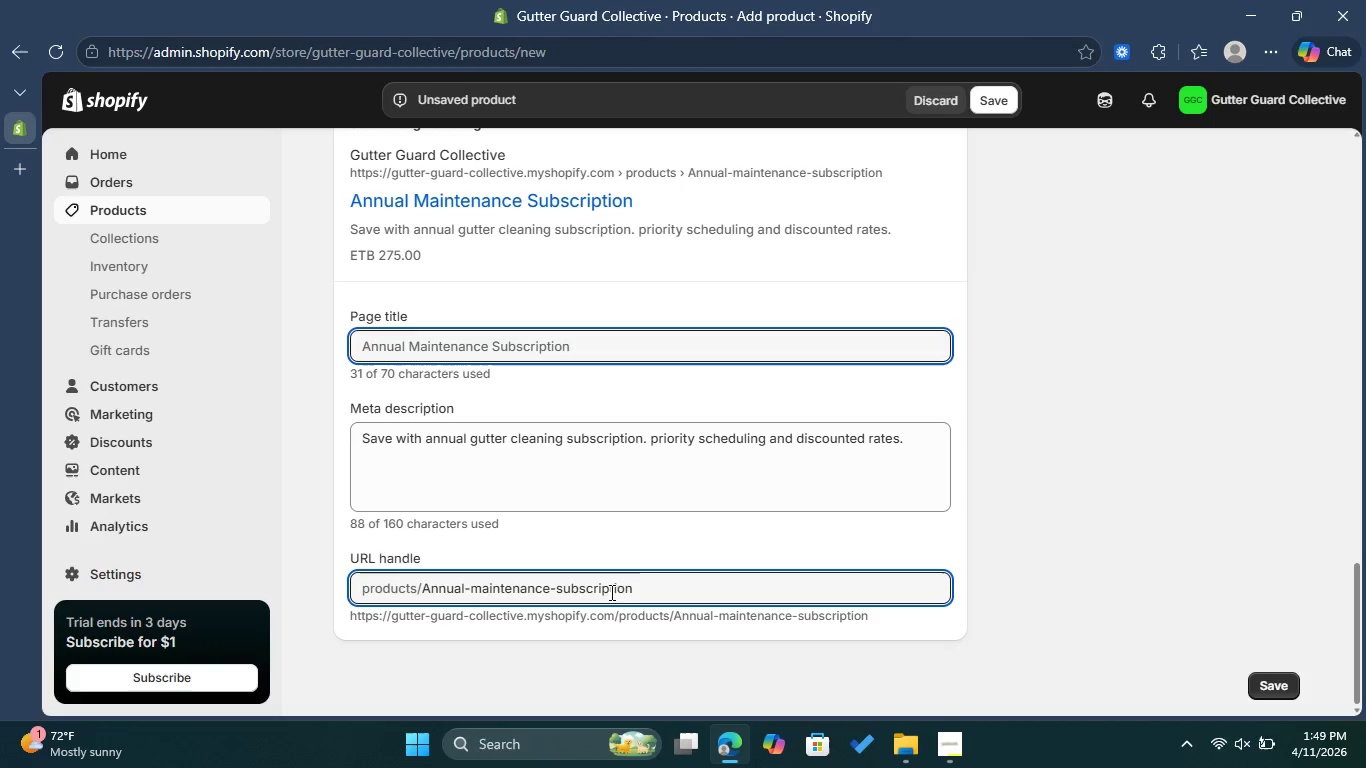 
left_click([633, 587])
 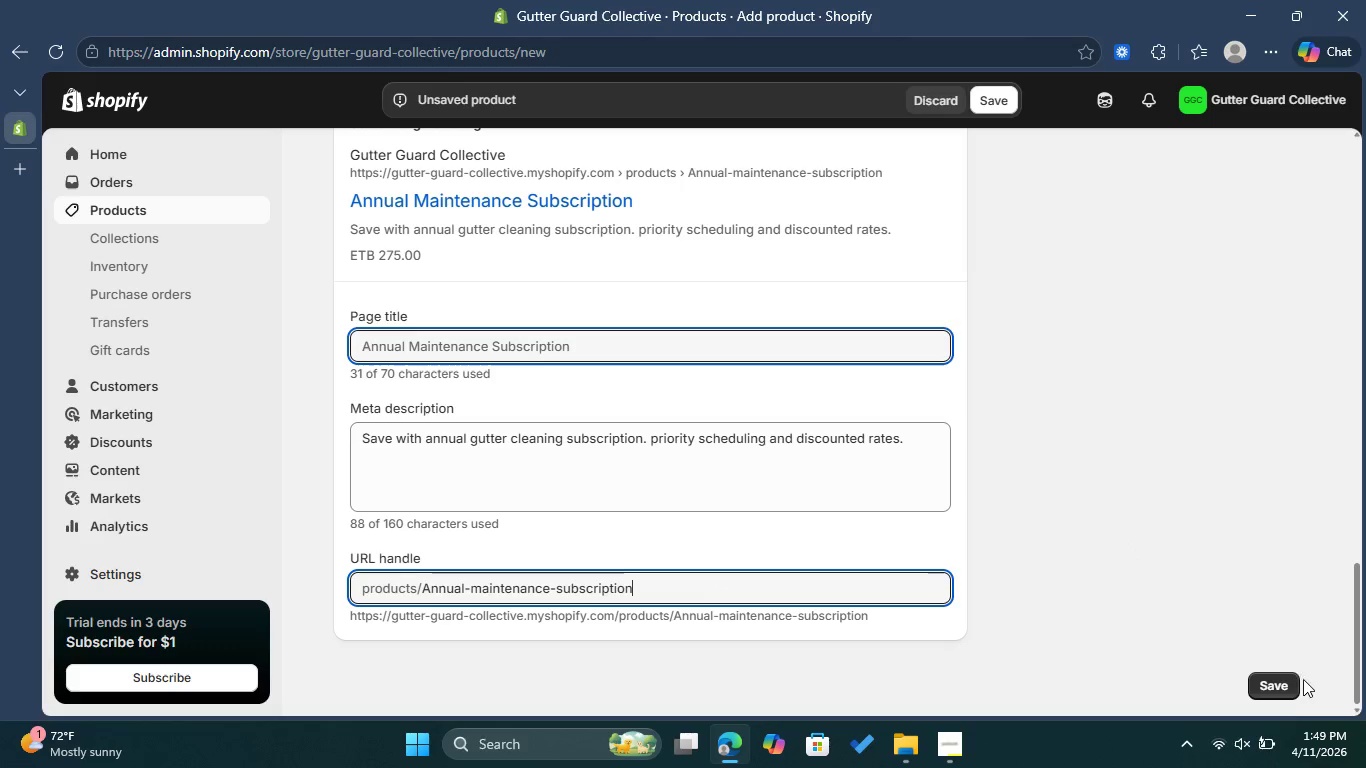 
scroll: coordinate [1232, 618], scroll_direction: up, amount: 12.0
 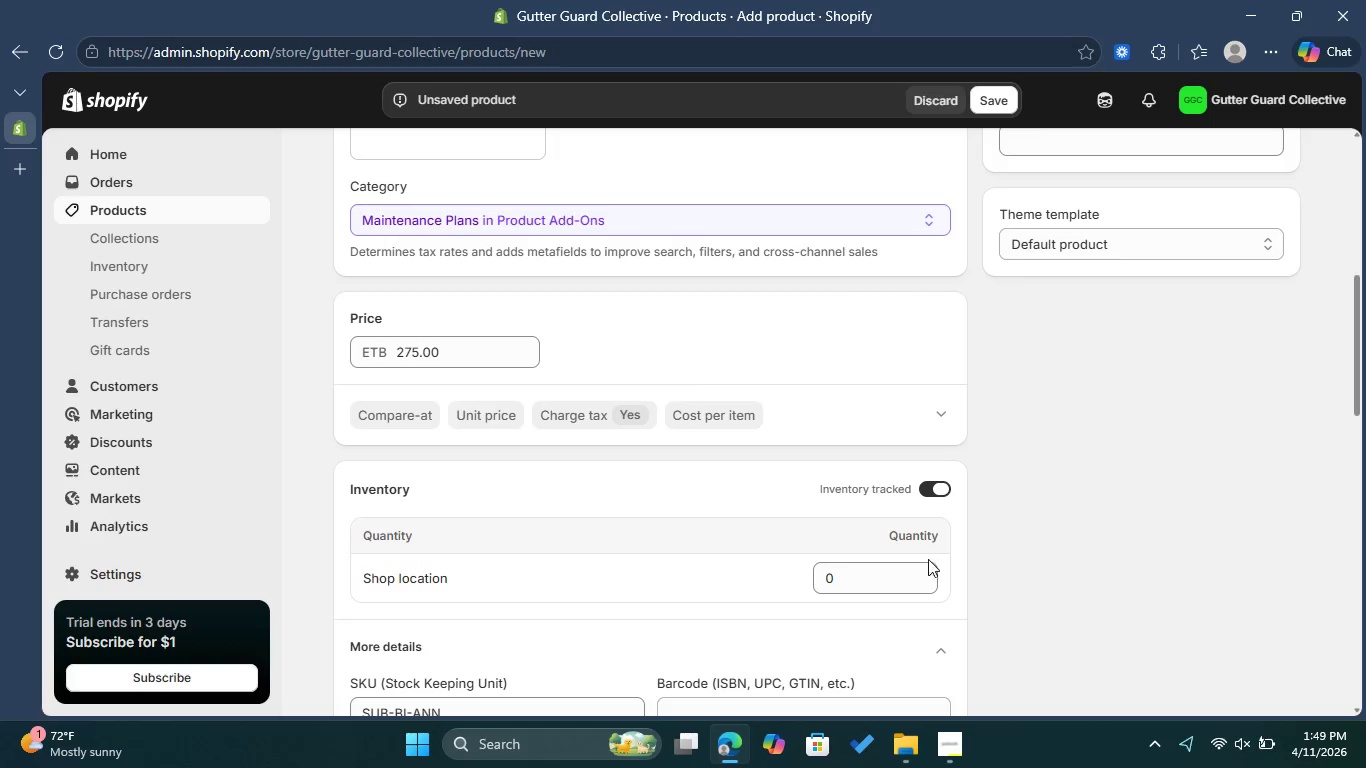 
triple_click([921, 571])
 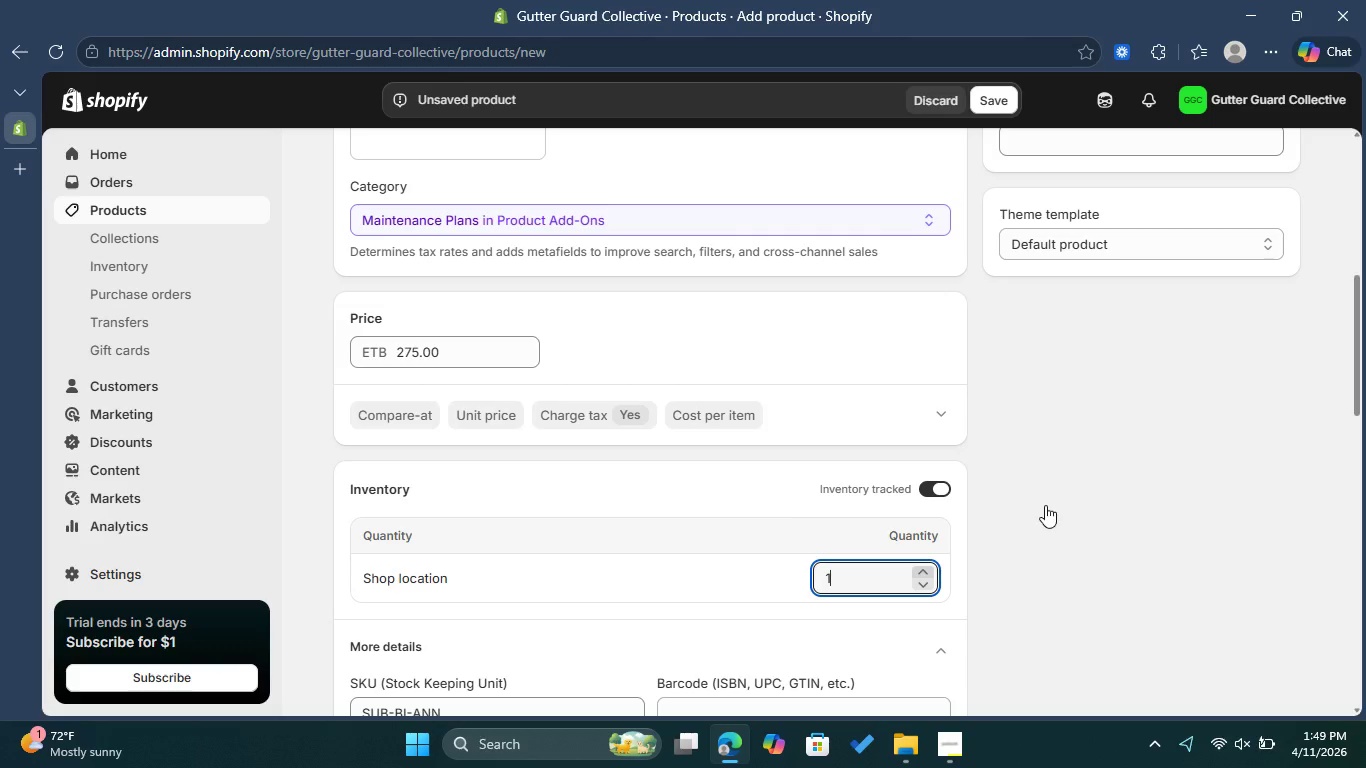 
scroll: coordinate [1045, 505], scroll_direction: up, amount: 2.0
 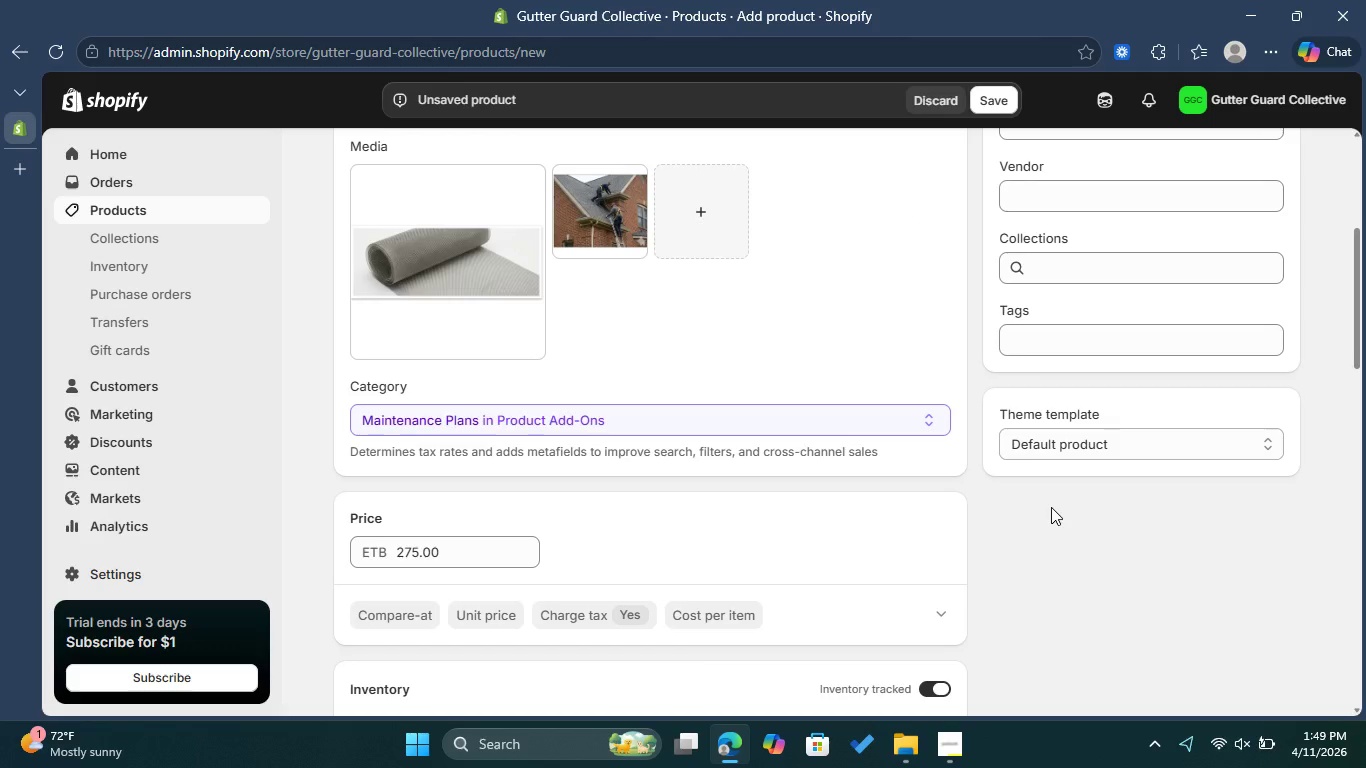 
scroll: coordinate [1177, 597], scroll_direction: down, amount: 16.0
 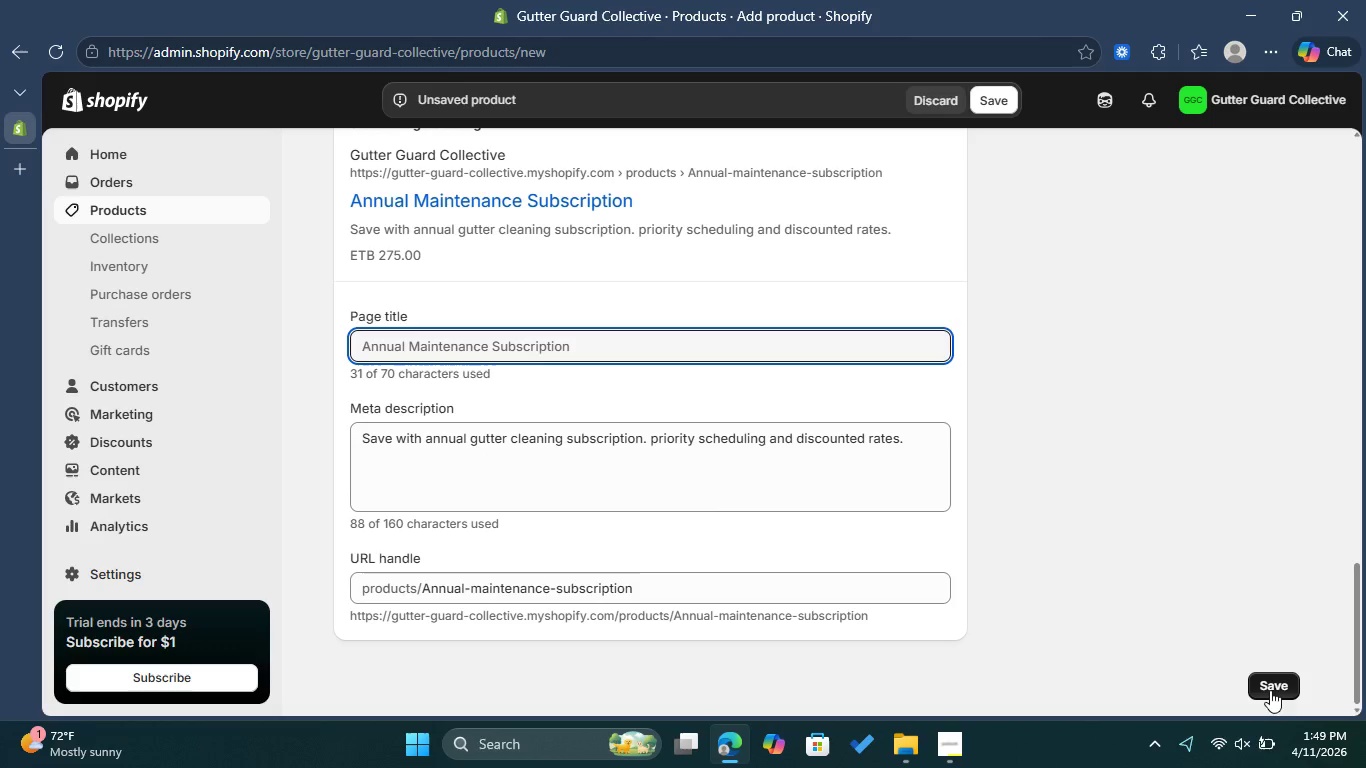 
left_click([1272, 686])
 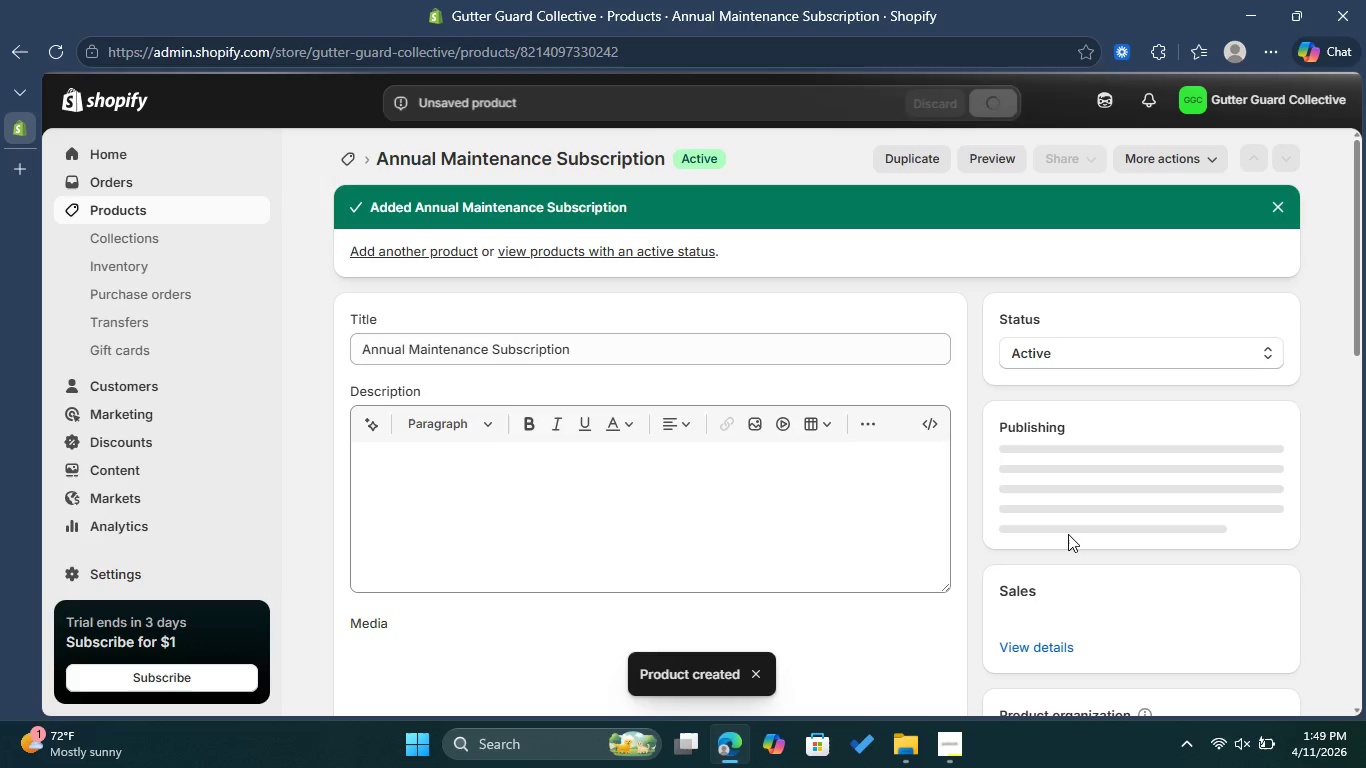 
wait(14.31)
 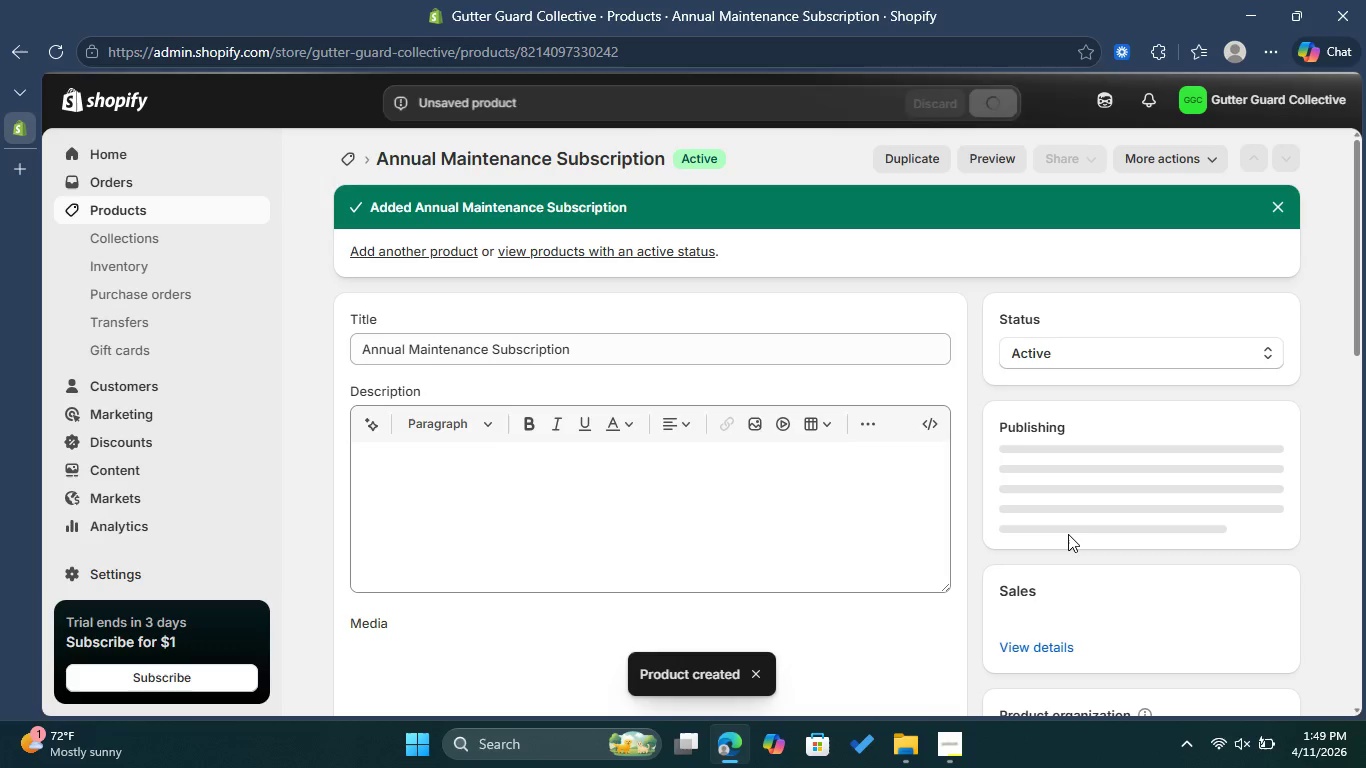 
left_click([392, 253])
 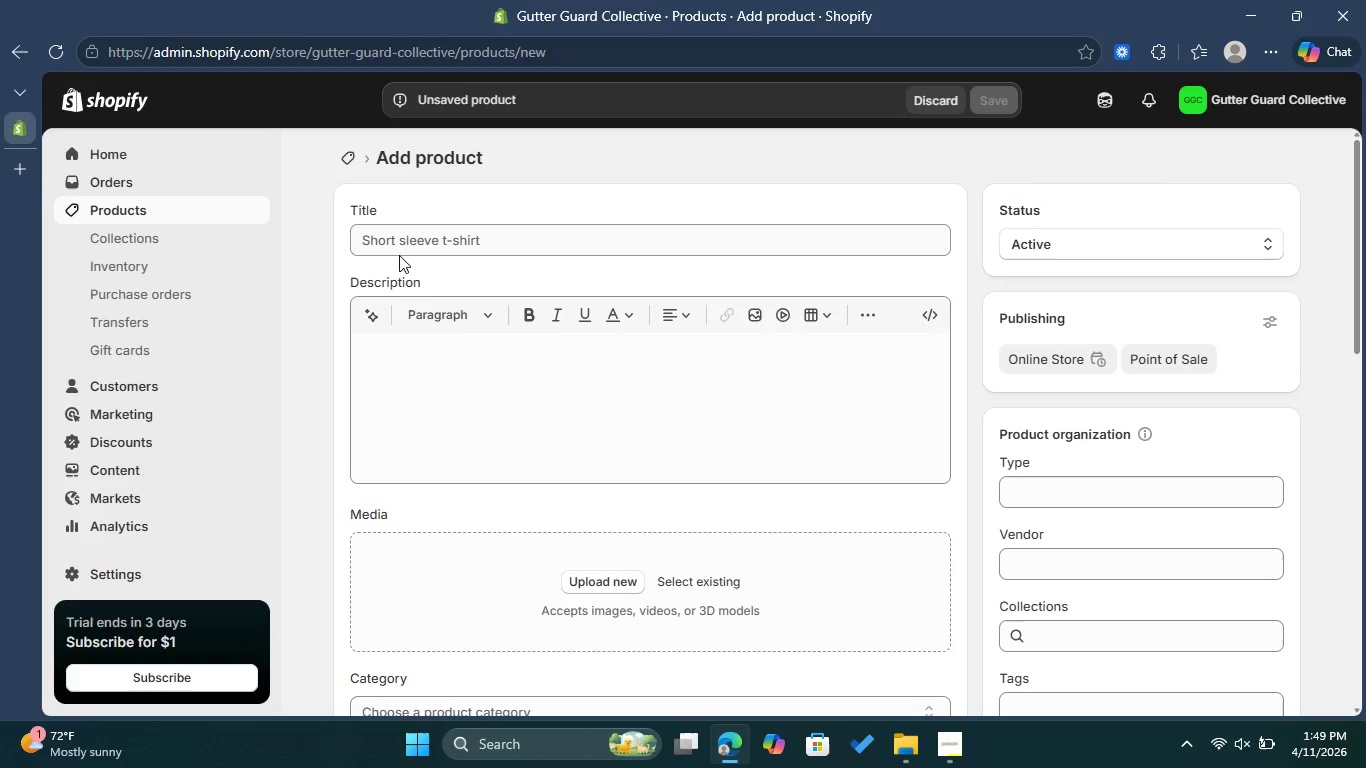 
wait(6.94)
 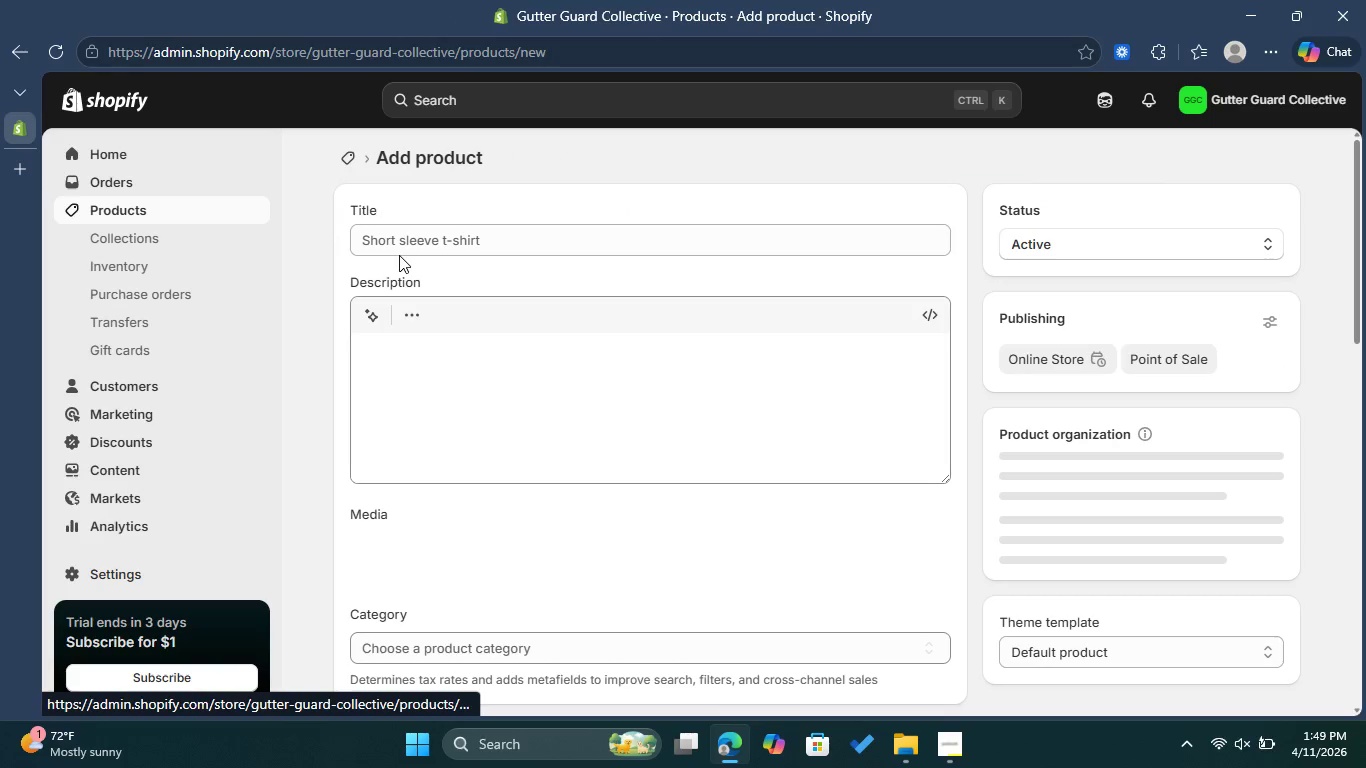 
left_click([405, 238])
 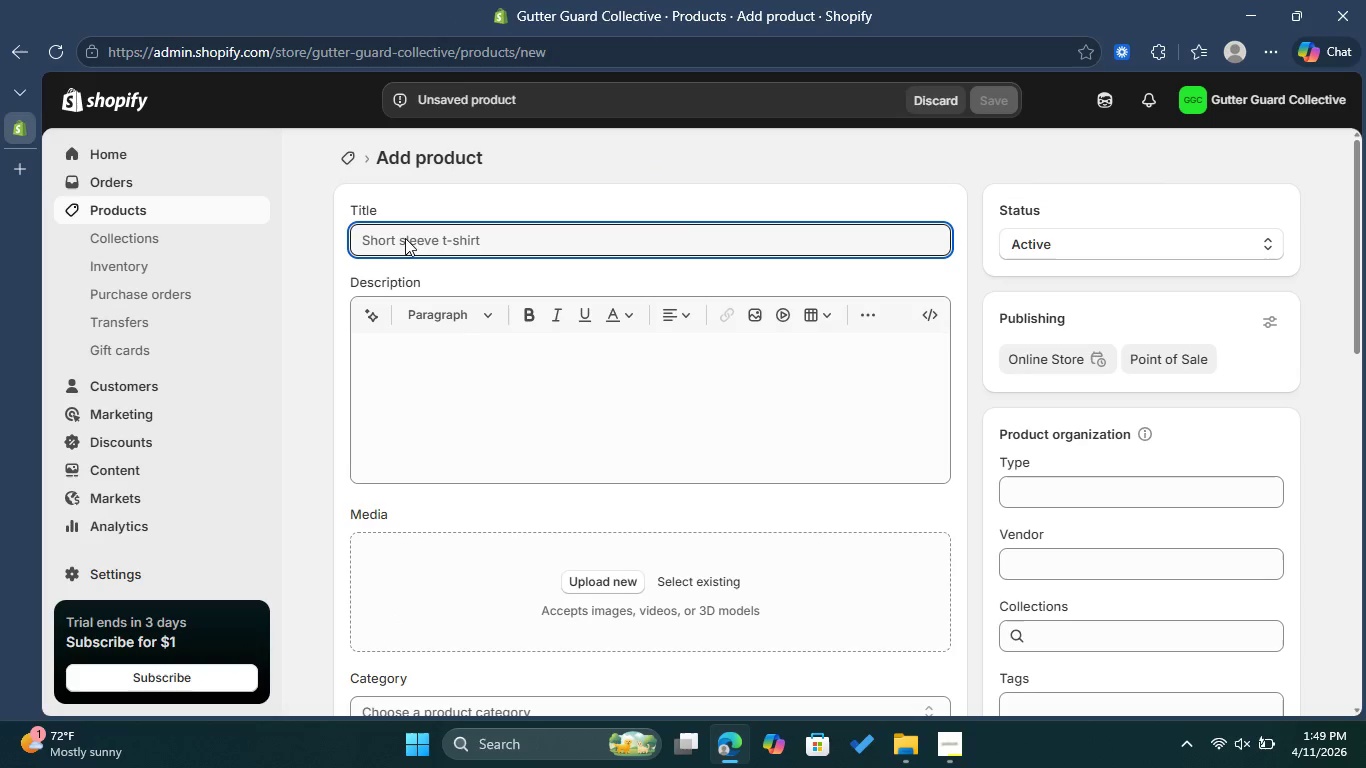 
type(Professional )
key(Backspace)
type(-Grade Leaf )
 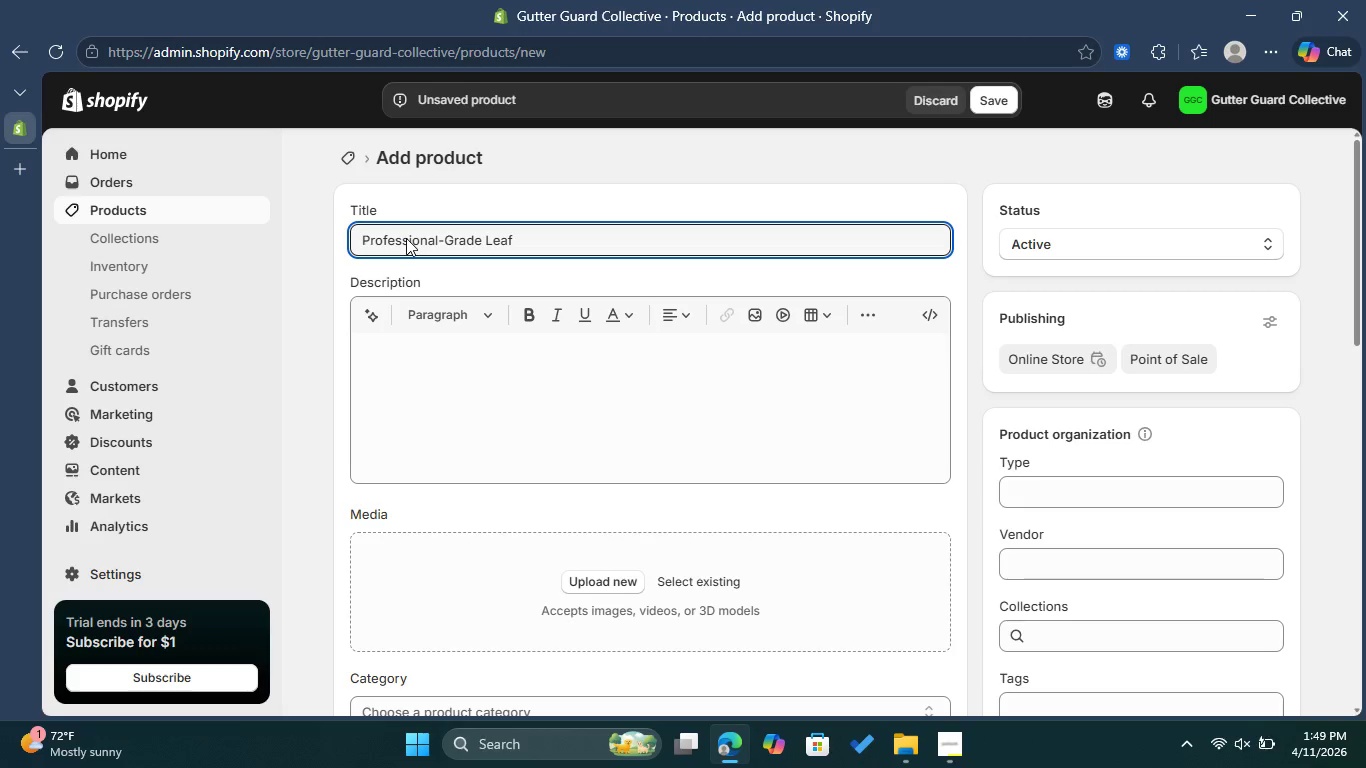 
type(Filters )
 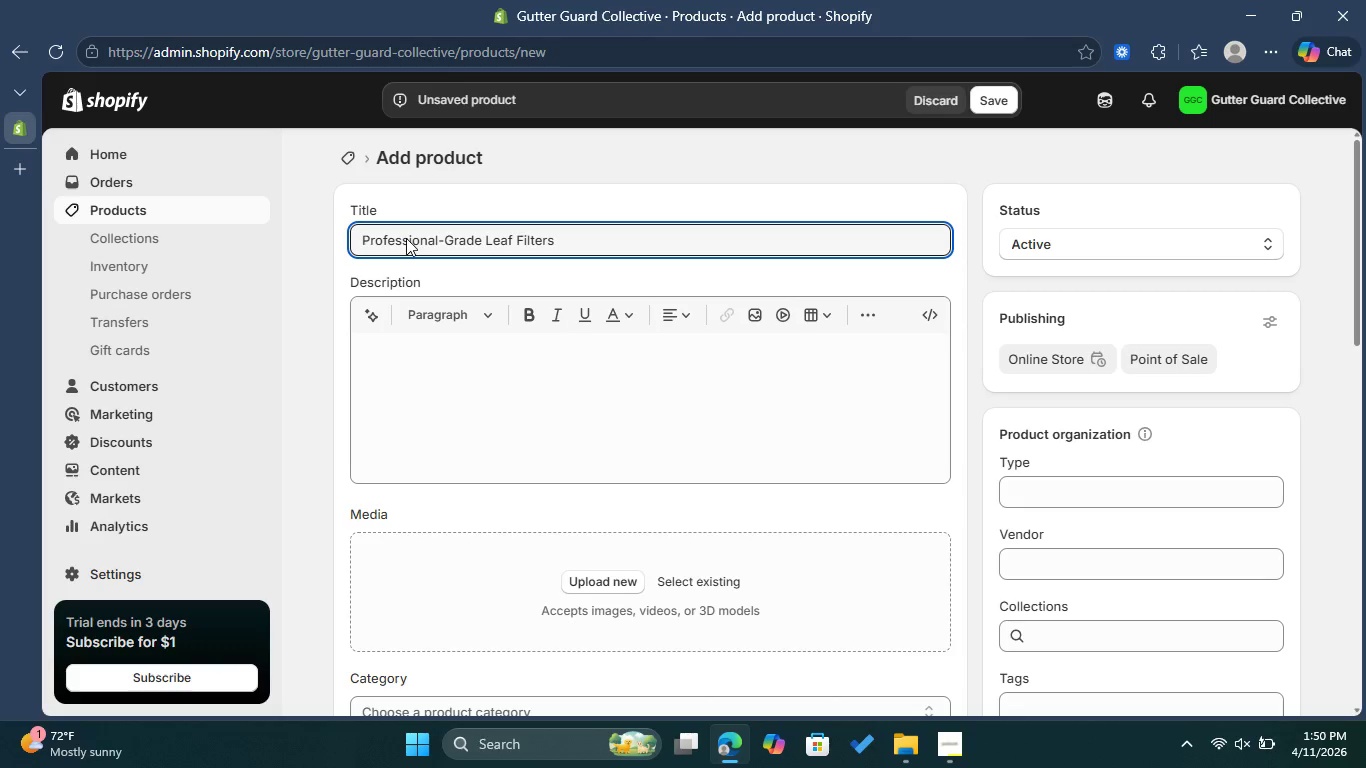 
left_click([437, 358])
 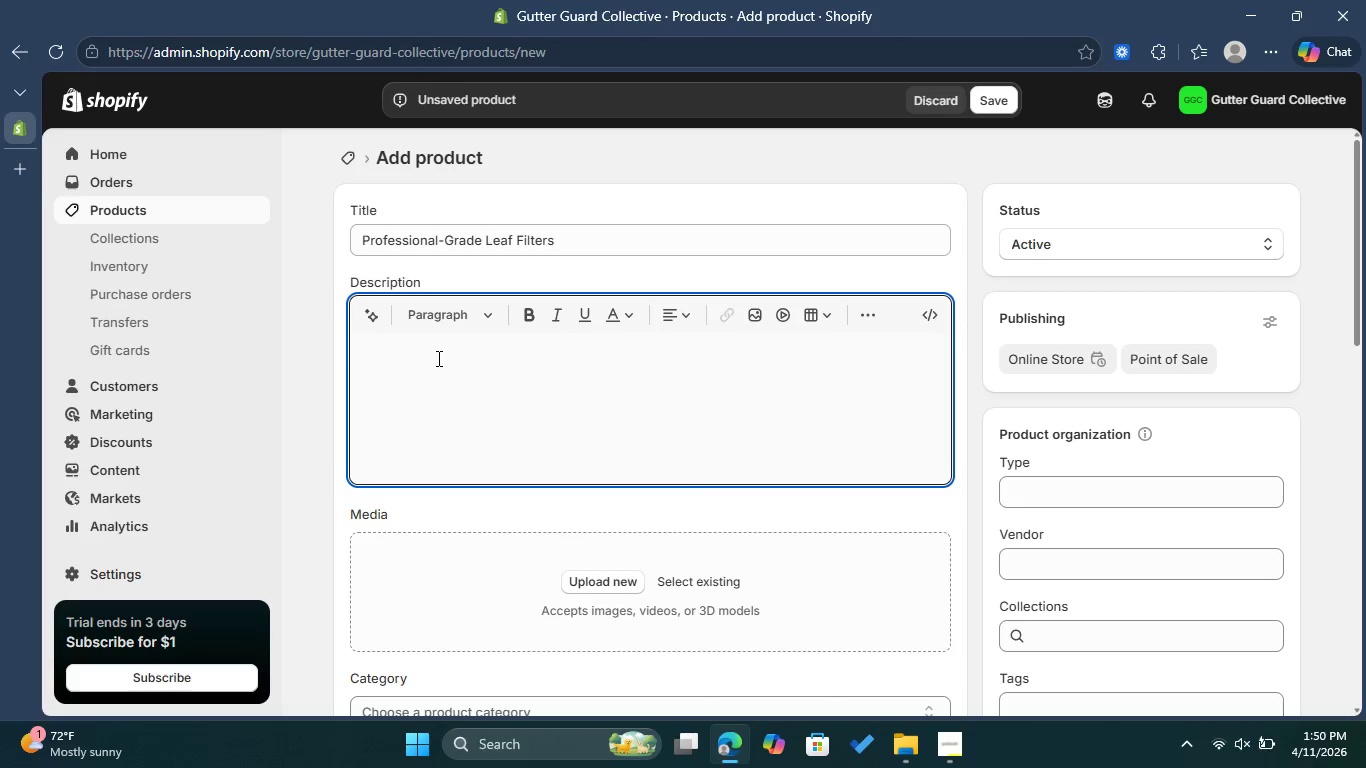 
wait(6.45)
 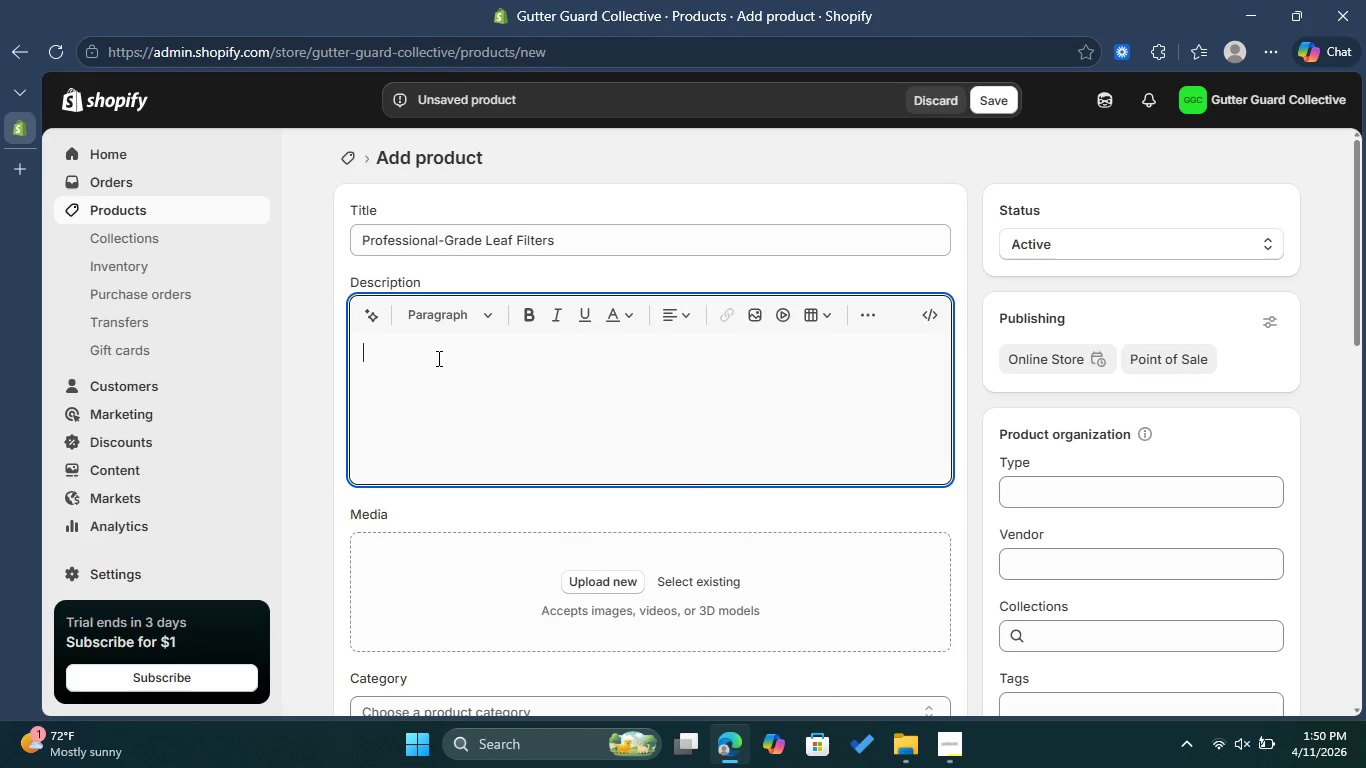 
type(Industrial strength almunium filters. Easy)
 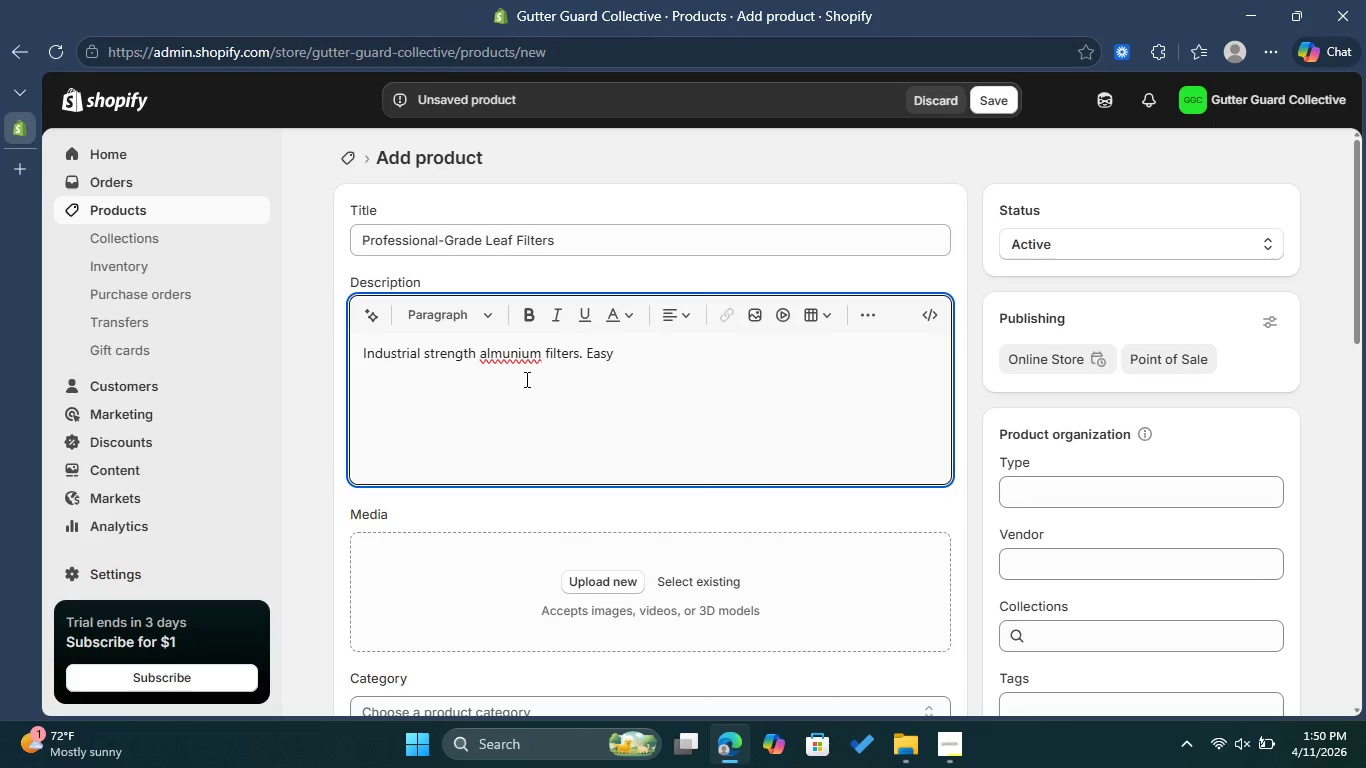 
left_click([505, 362])
 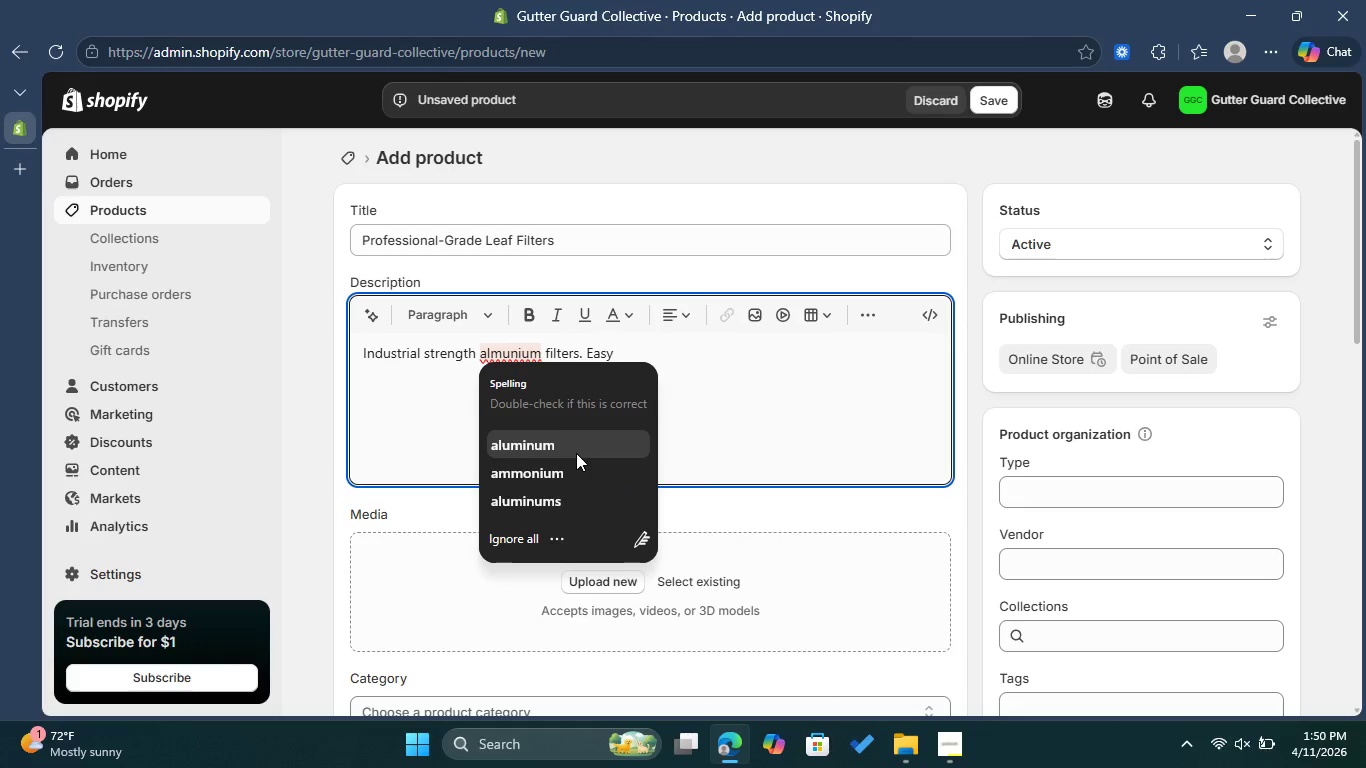 
left_click([576, 453])
 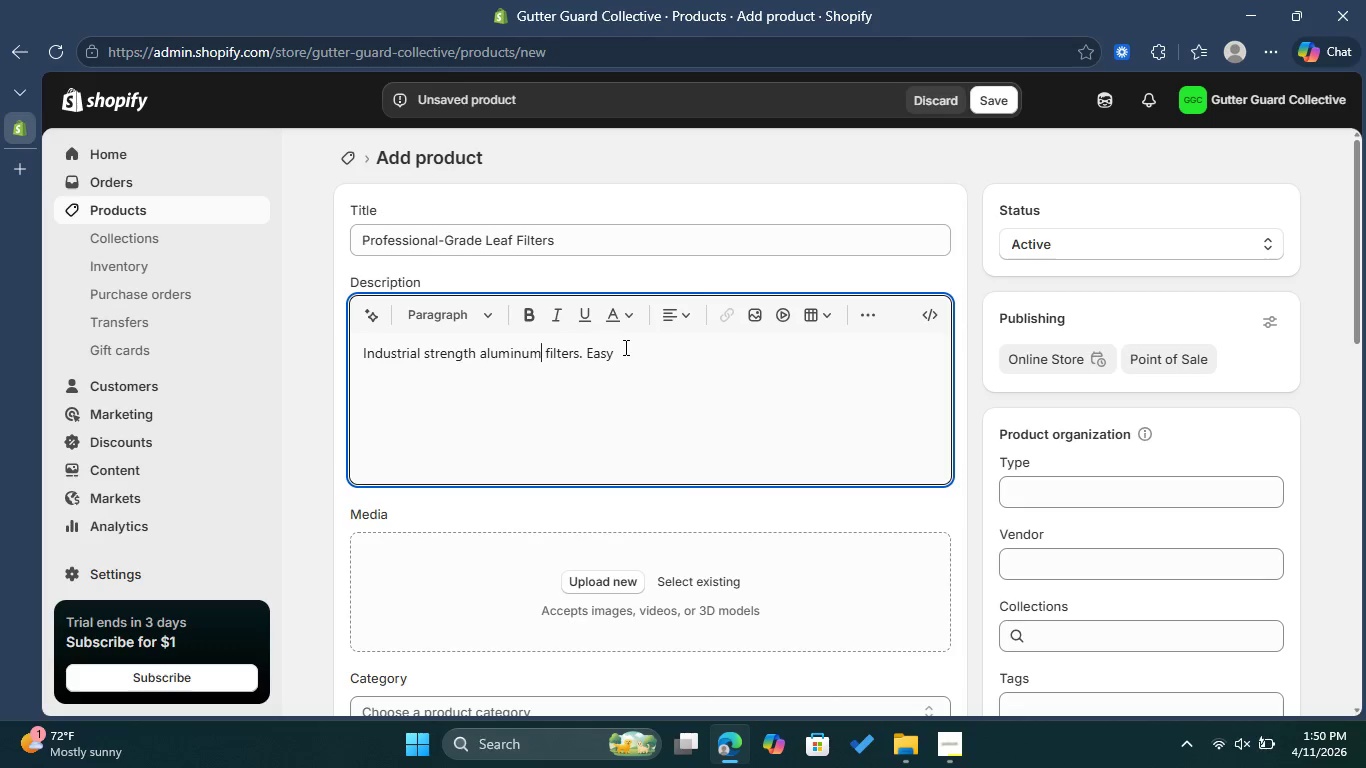 
left_click([624, 347])
 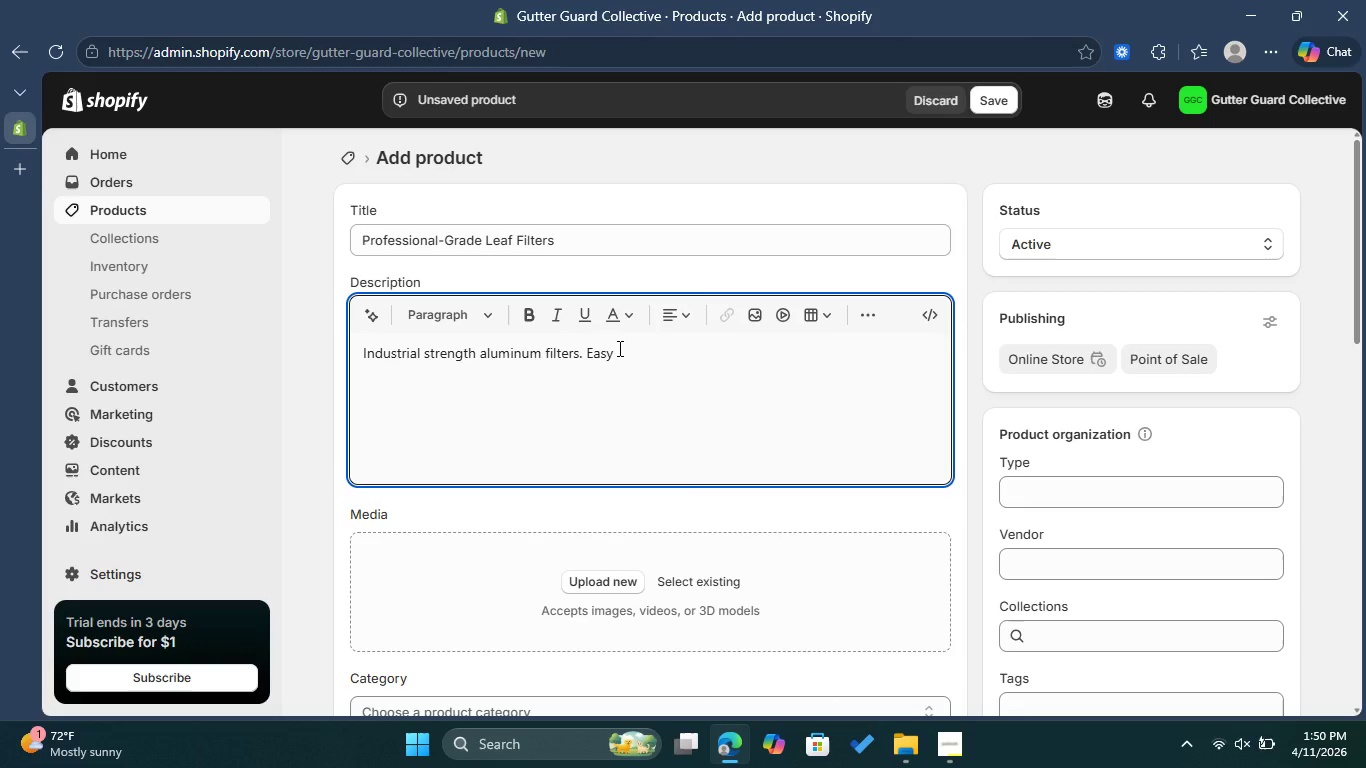 
type( snap )
key(Backspace)
type( [NumLock]-in )
 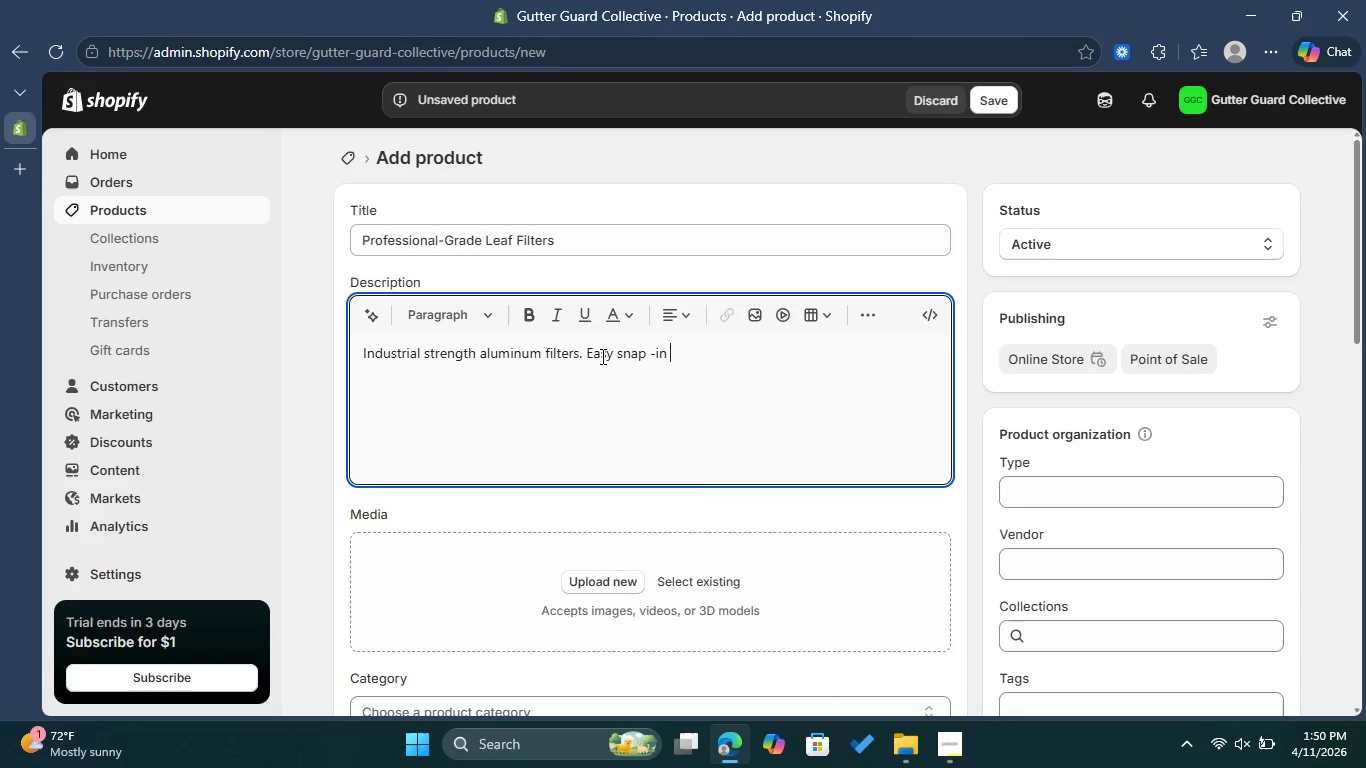 
key(ArrowLeft)
 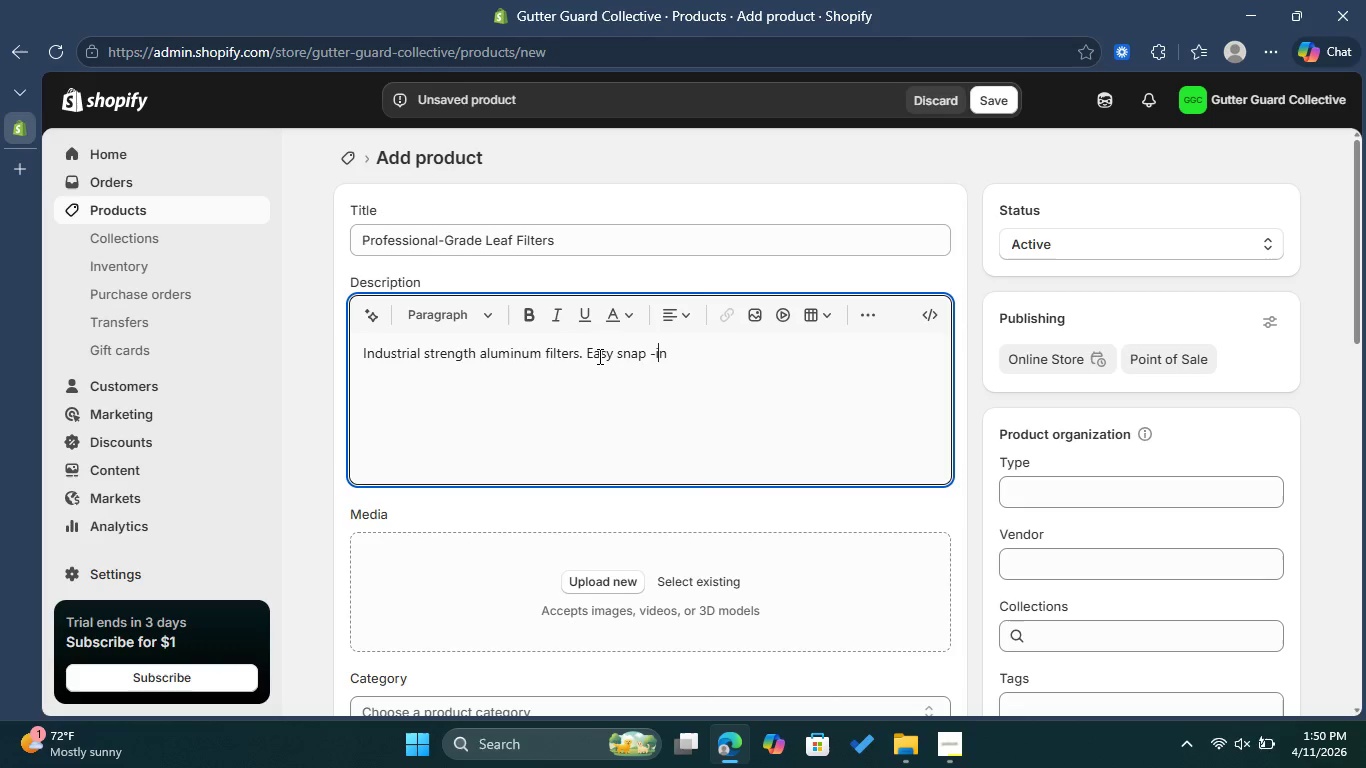 
key(ArrowLeft)
 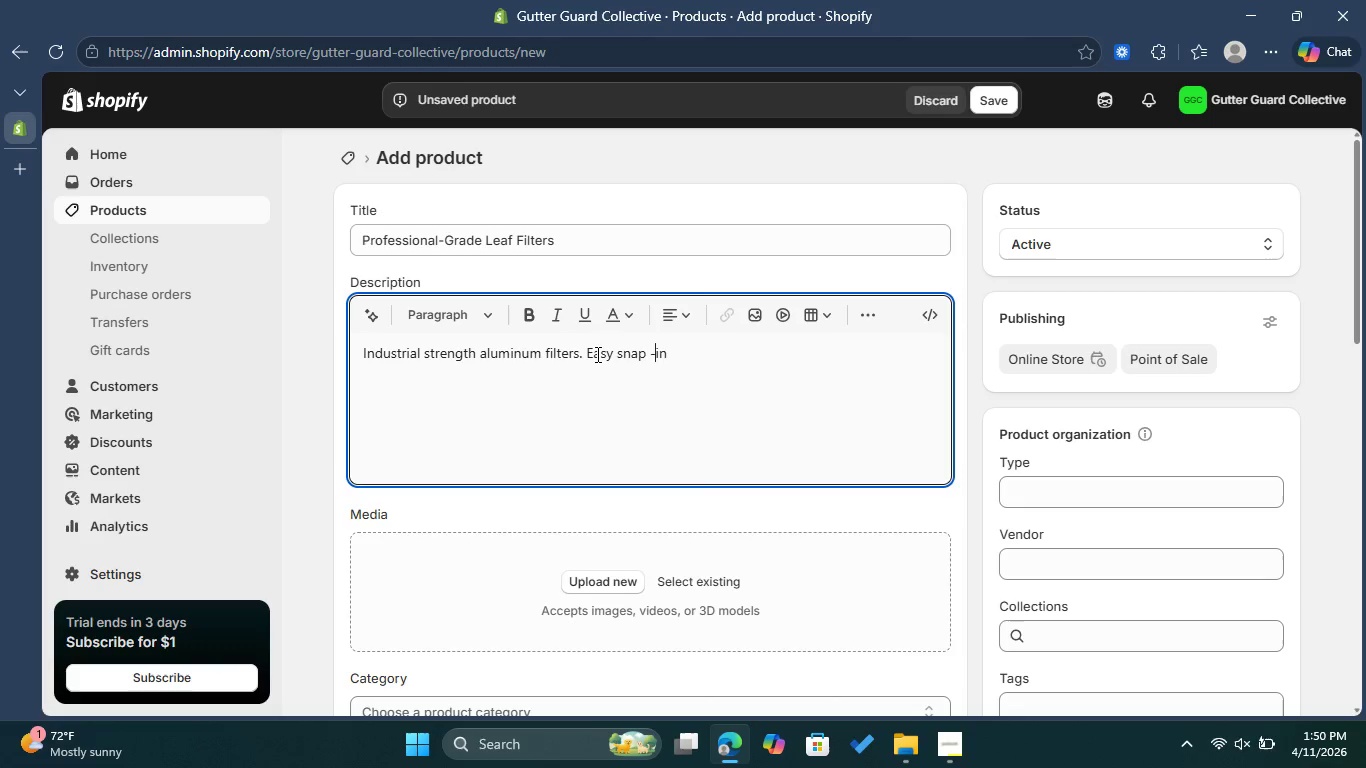 
key(ArrowLeft)
 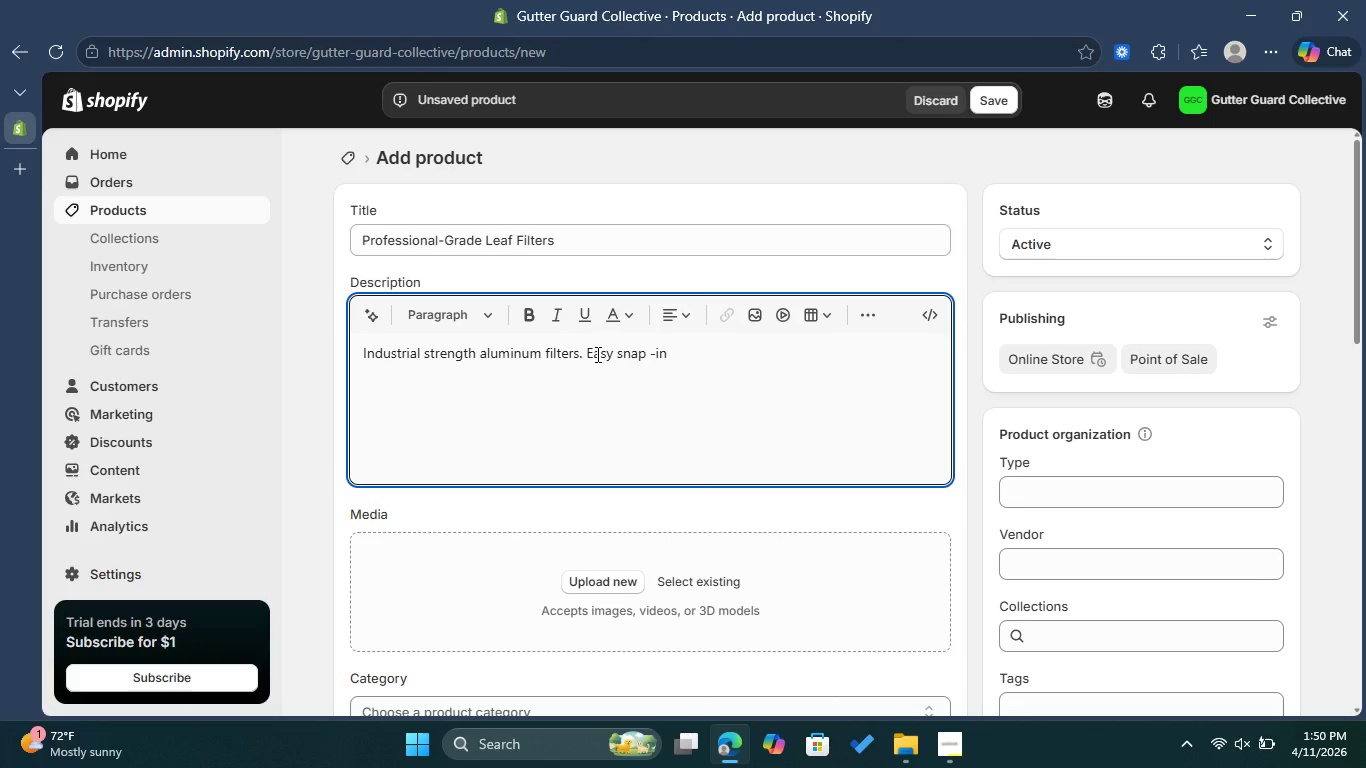 
key(ArrowLeft)
 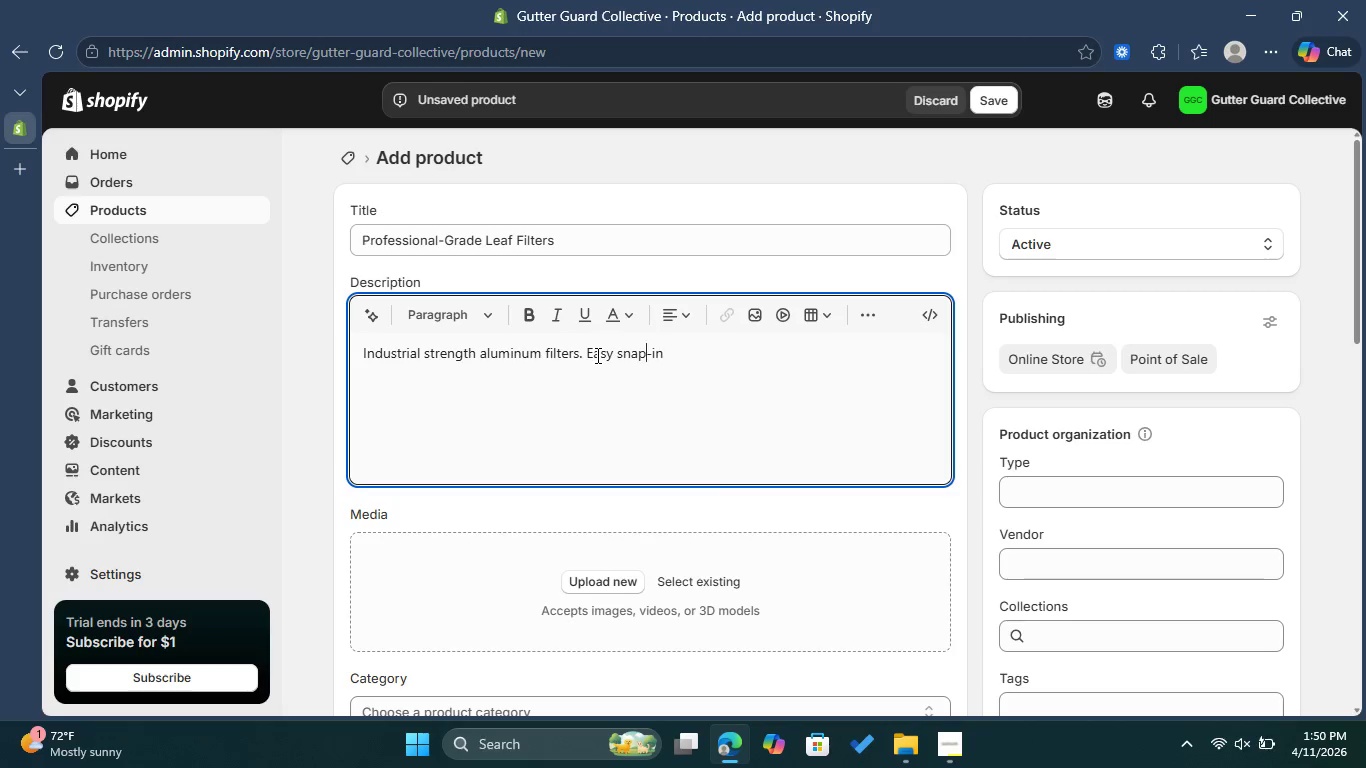 
key(Backspace)
 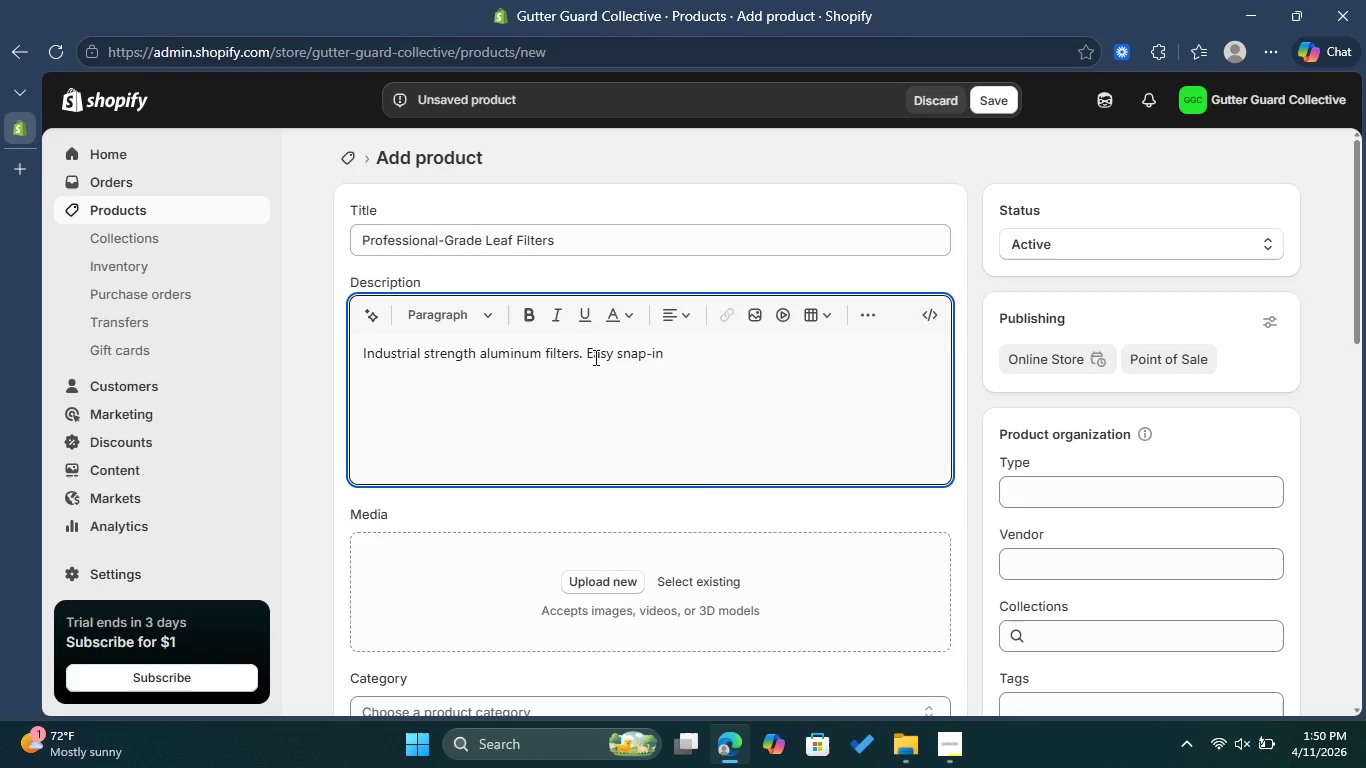 
key(ArrowRight)
 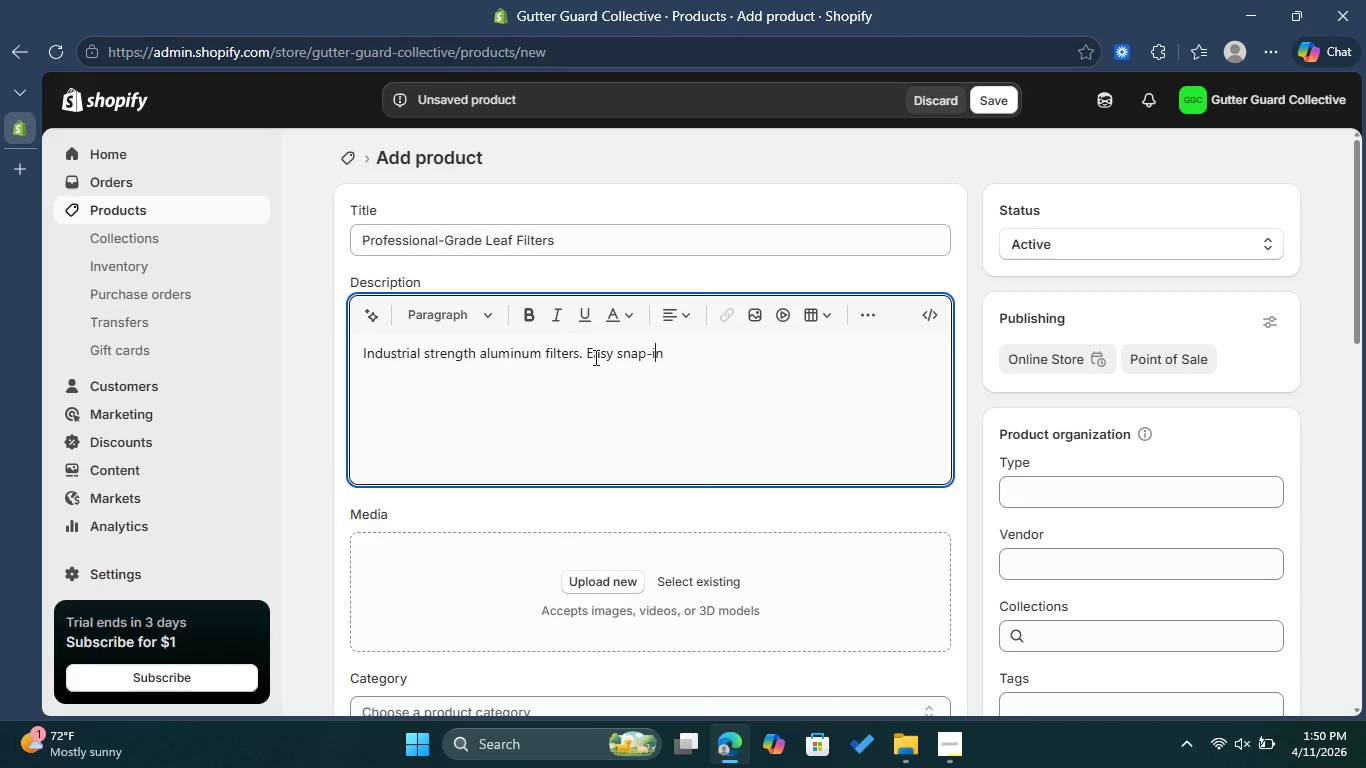 
key(ArrowRight)
 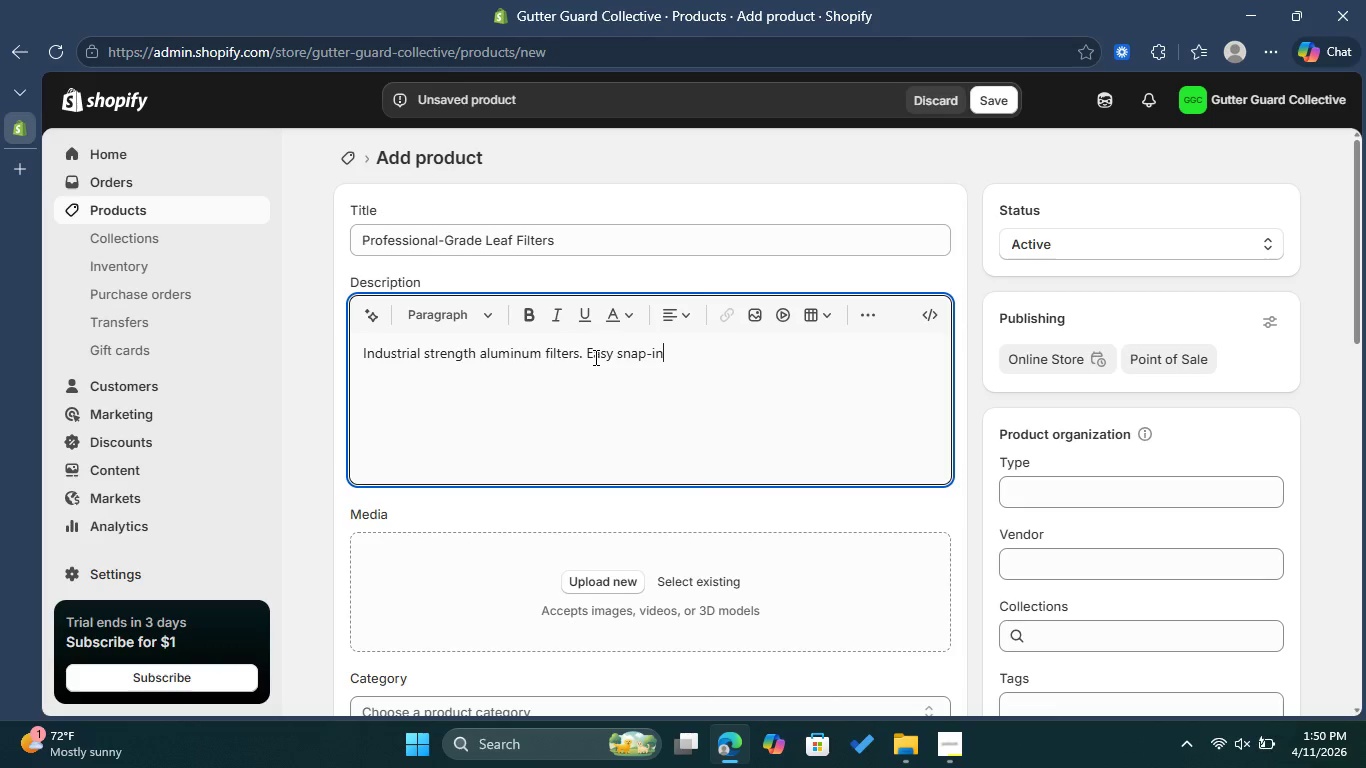 
key(ArrowRight)
 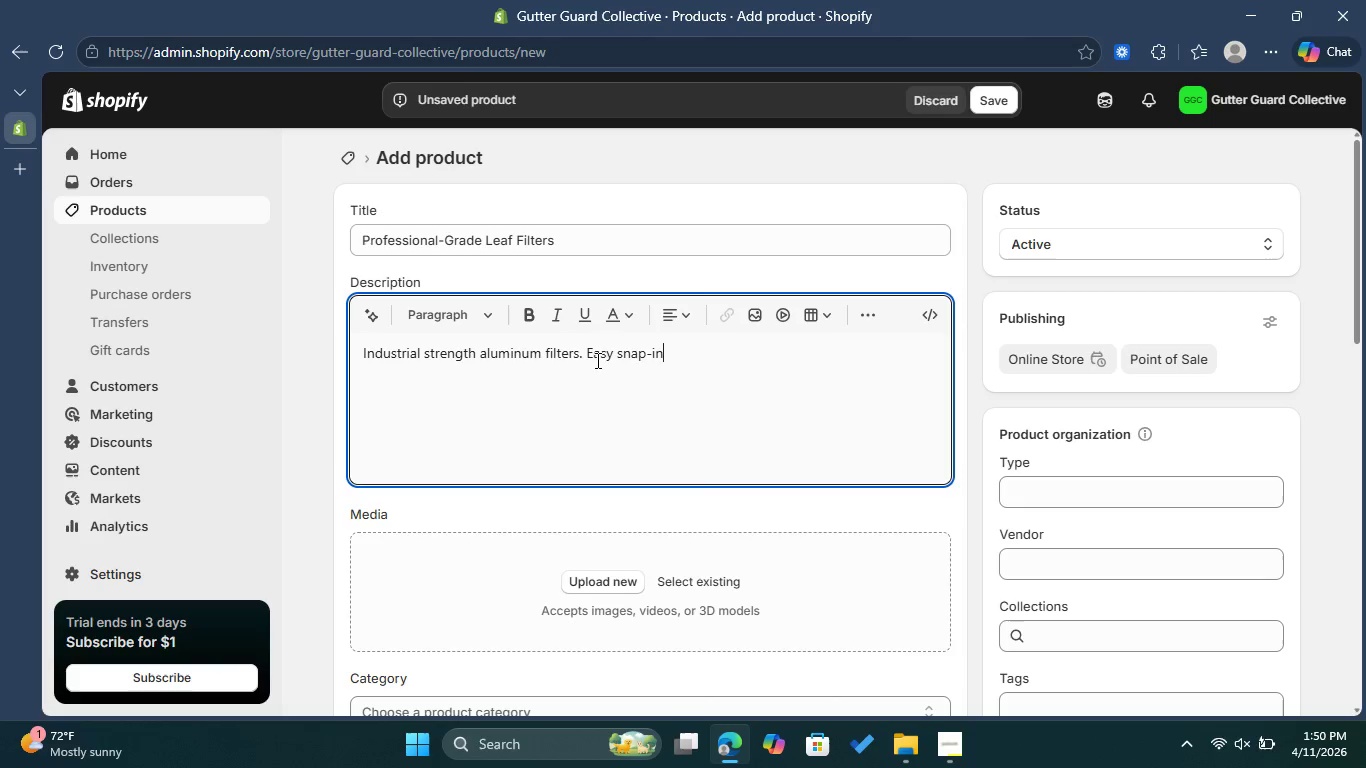 
type( ins)
 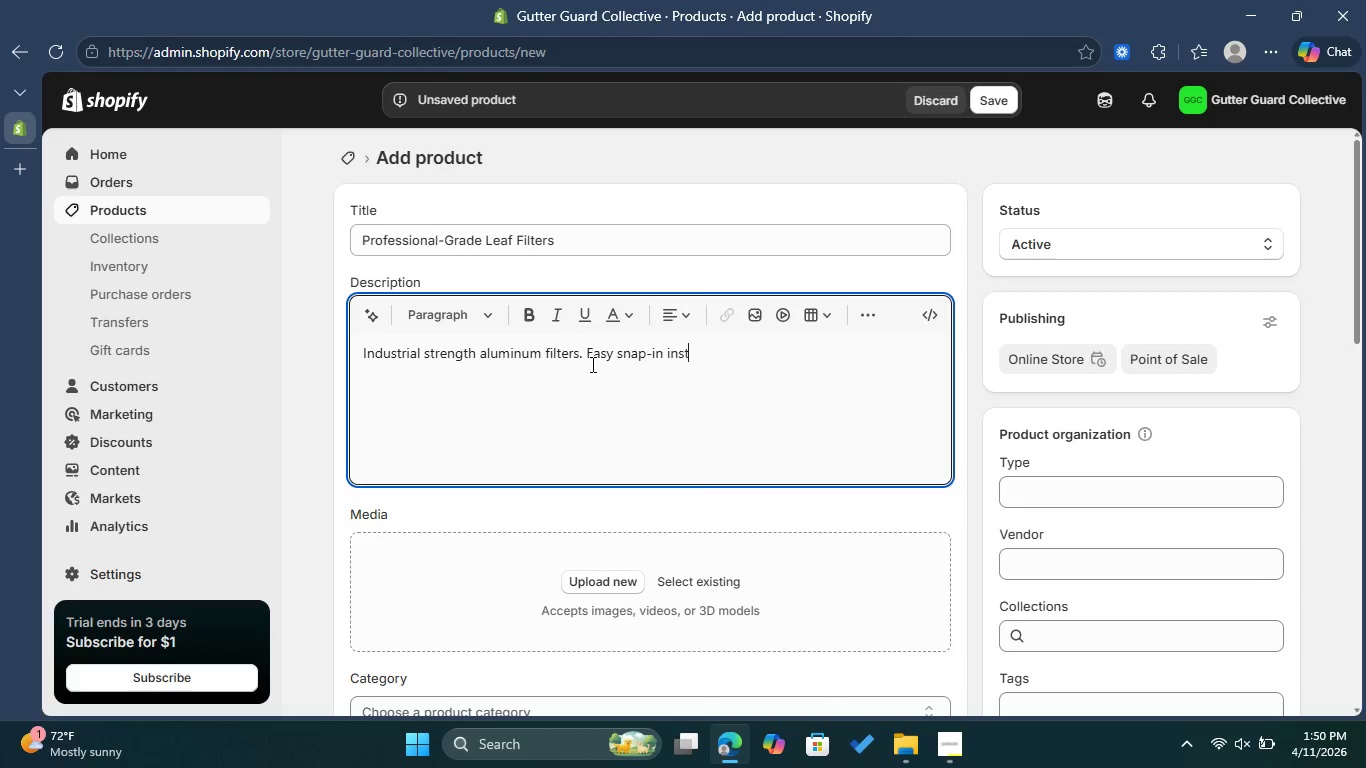 
type(talation )
 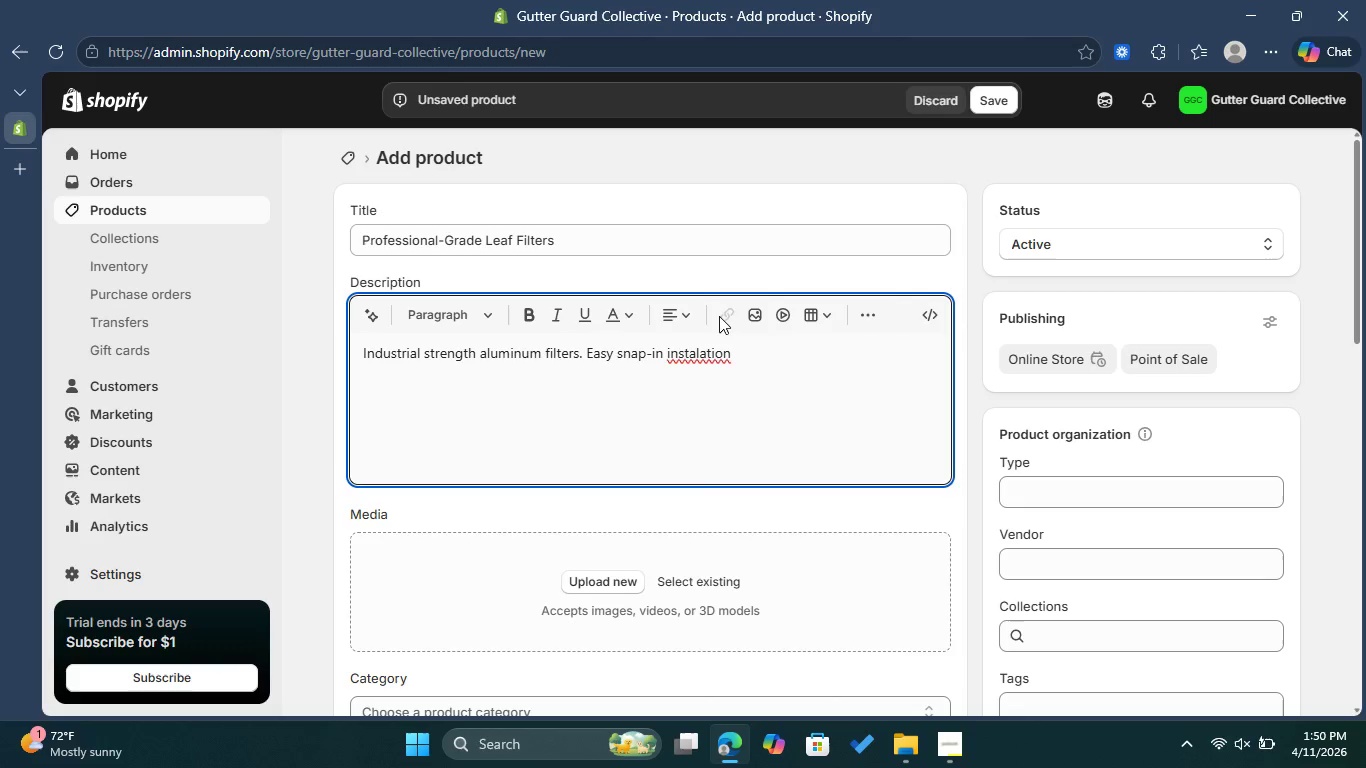 
left_click([700, 356])
 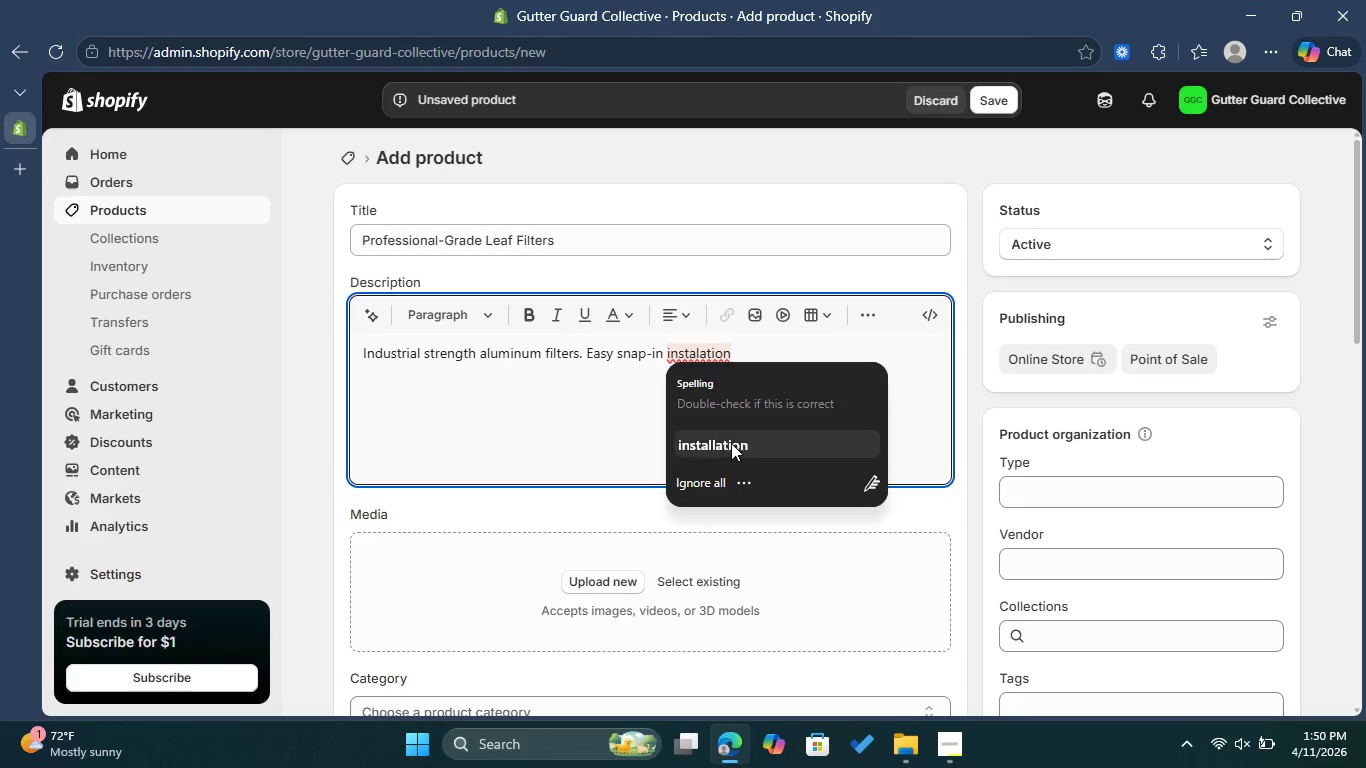 
left_click([733, 454])
 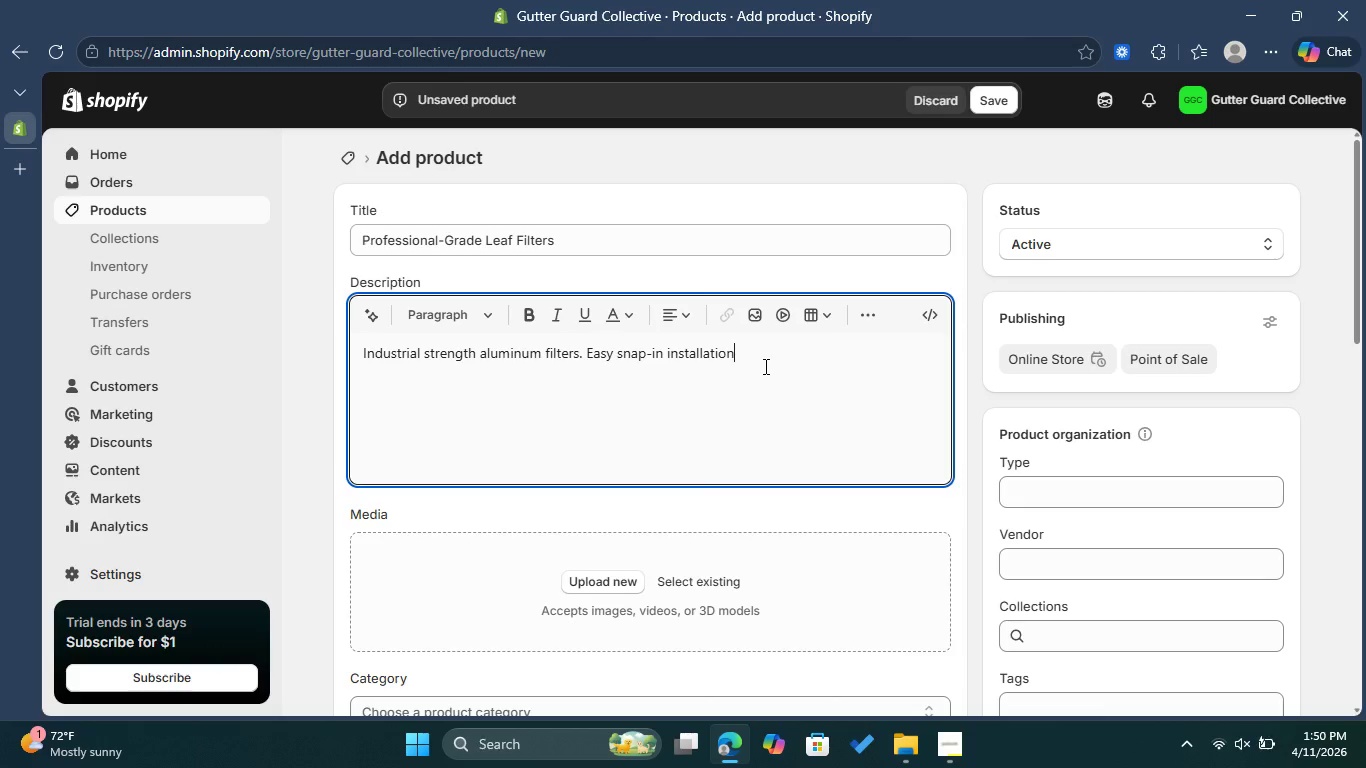 
key(Period)
 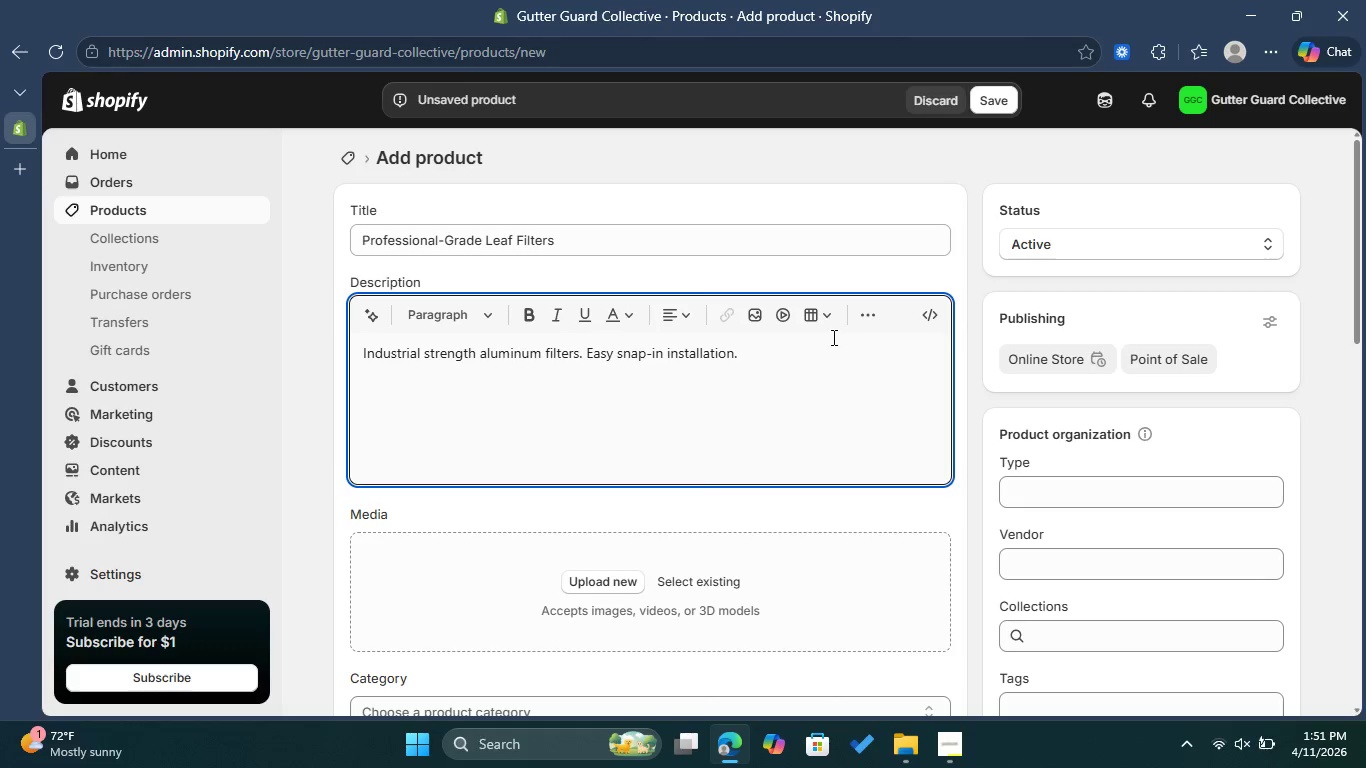 
scroll: coordinate [832, 346], scroll_direction: down, amount: 2.0
 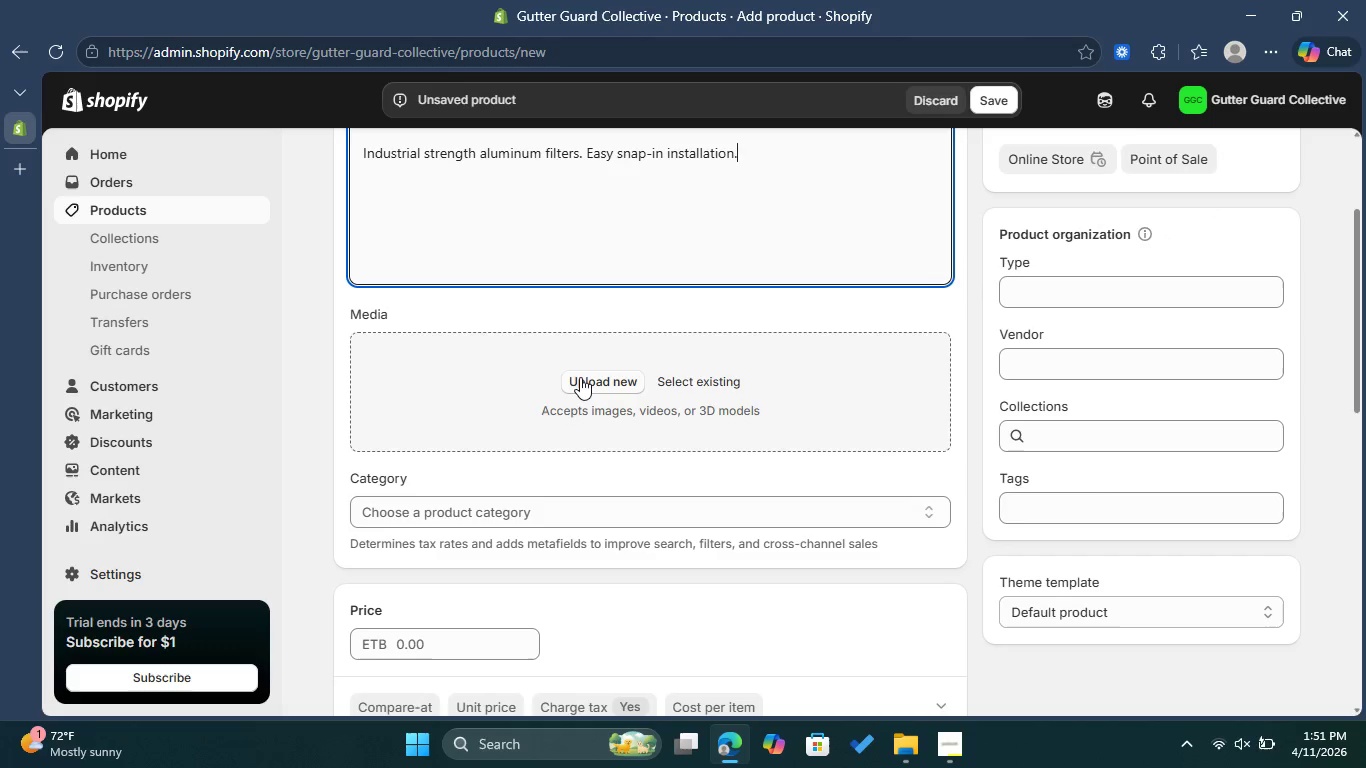 
left_click([580, 377])
 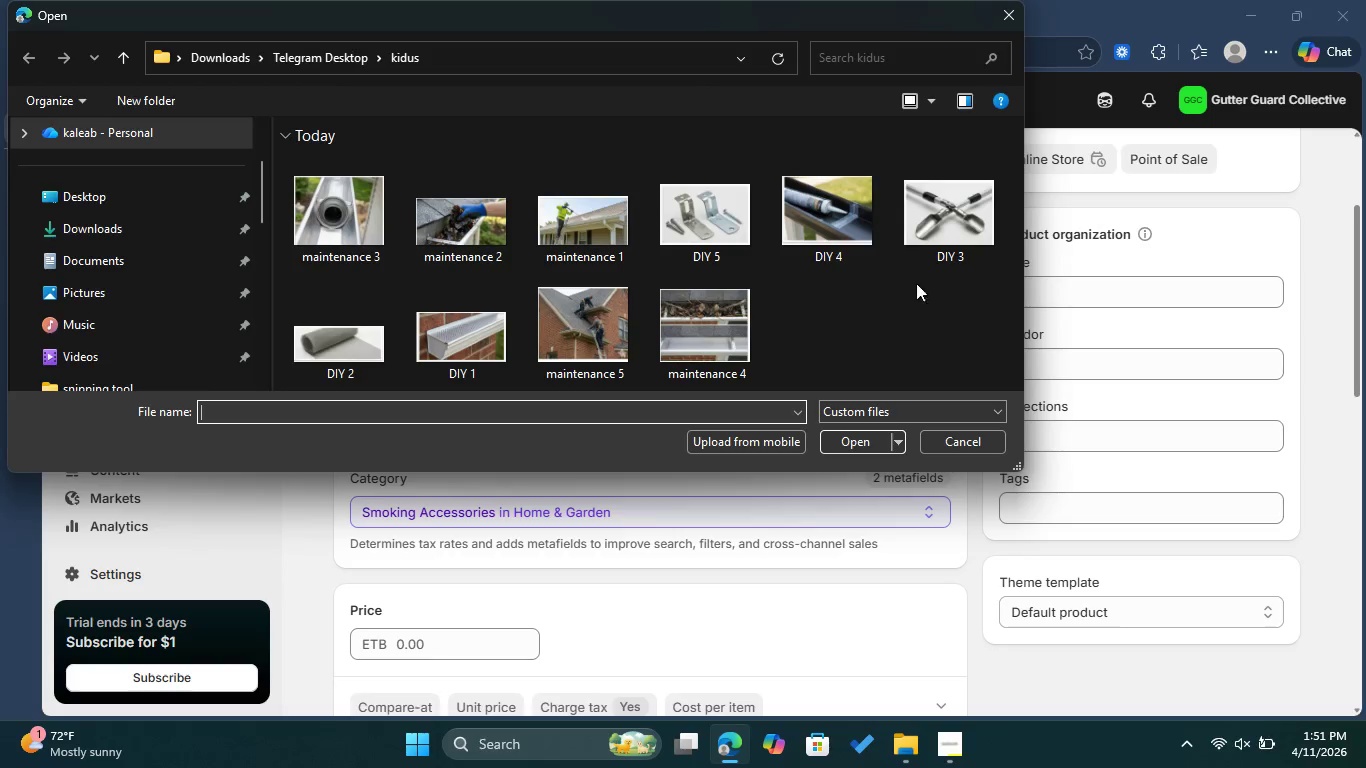 
wait(6.75)
 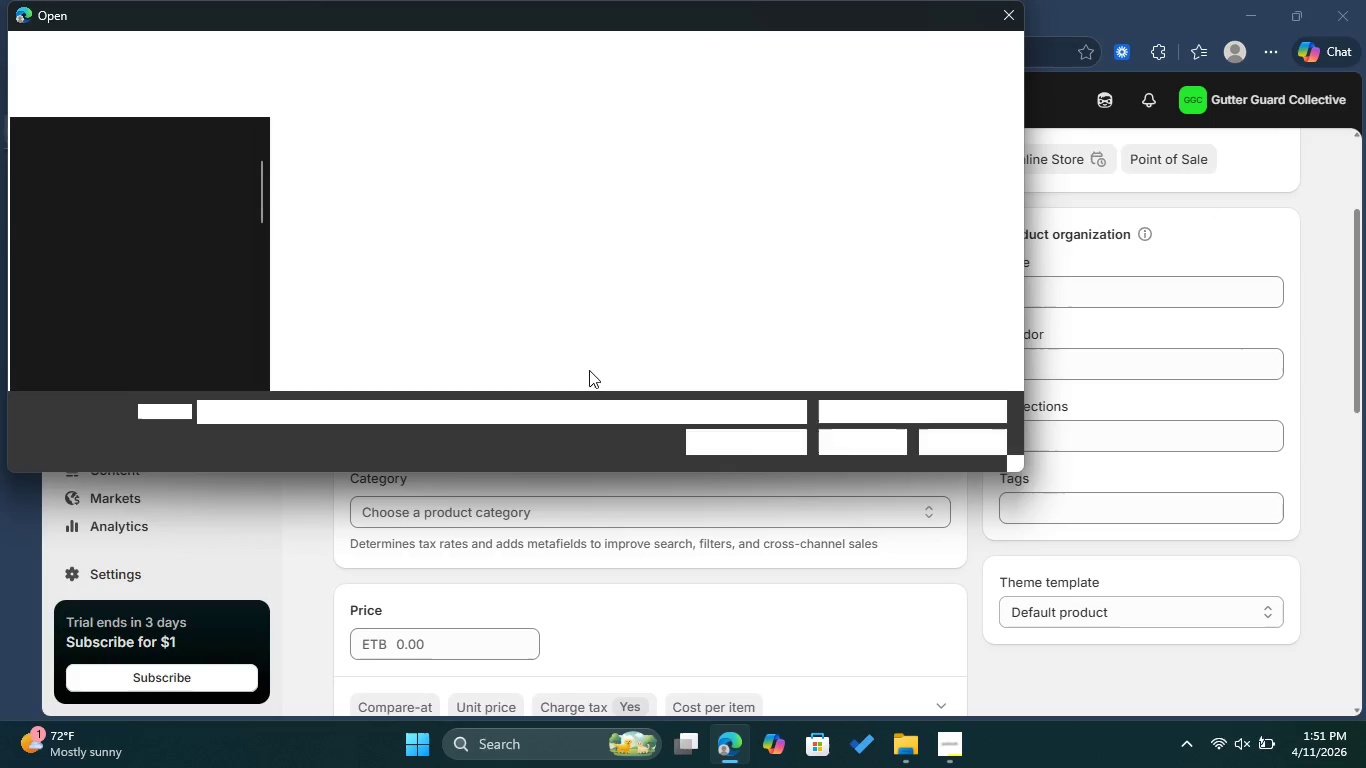 
left_click([951, 213])
 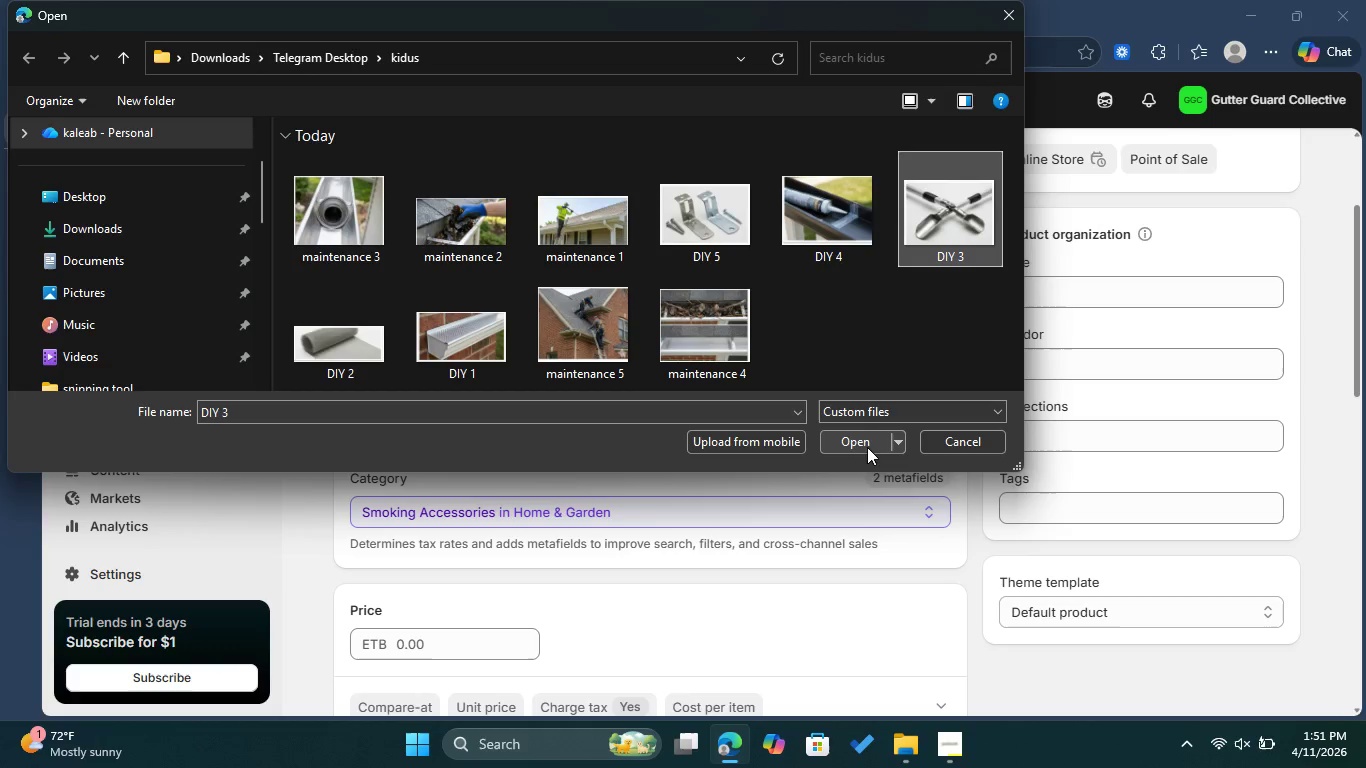 
left_click([866, 447])
 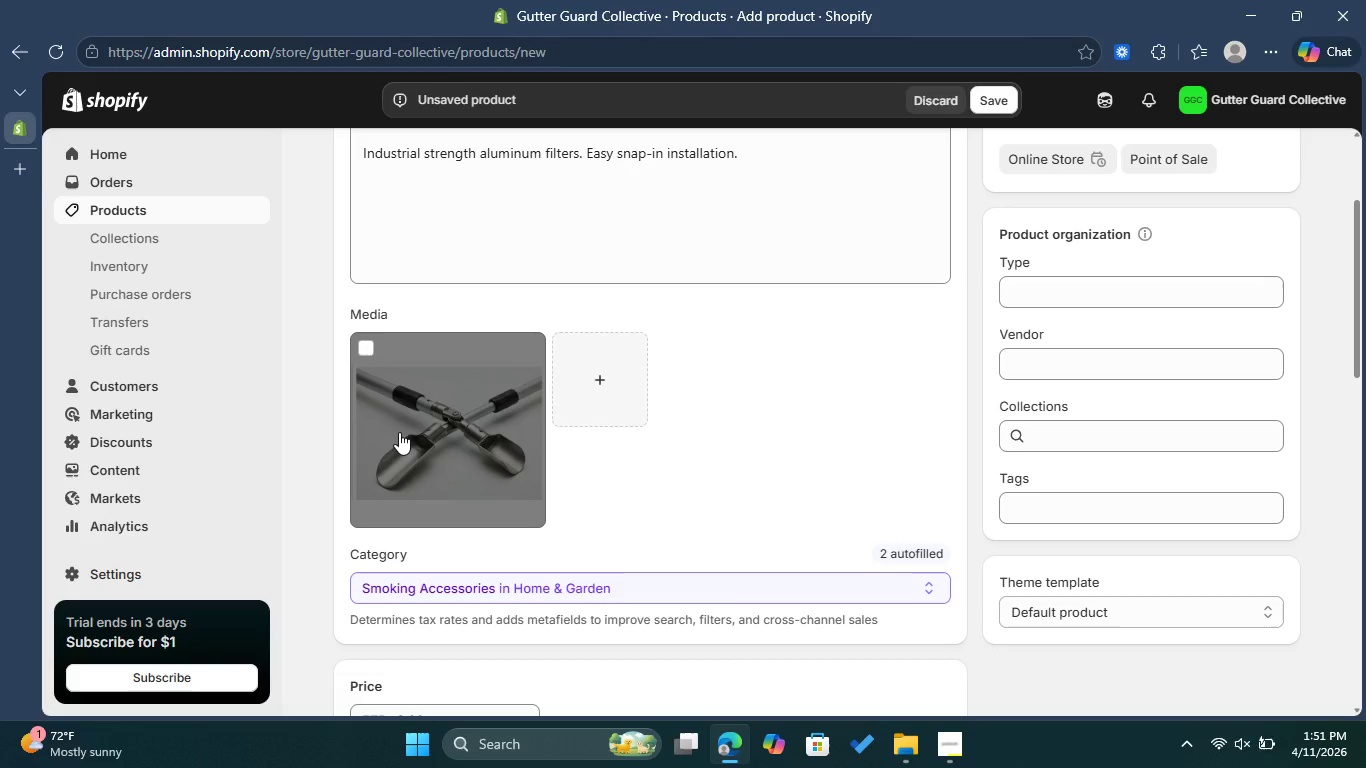 
wait(18.03)
 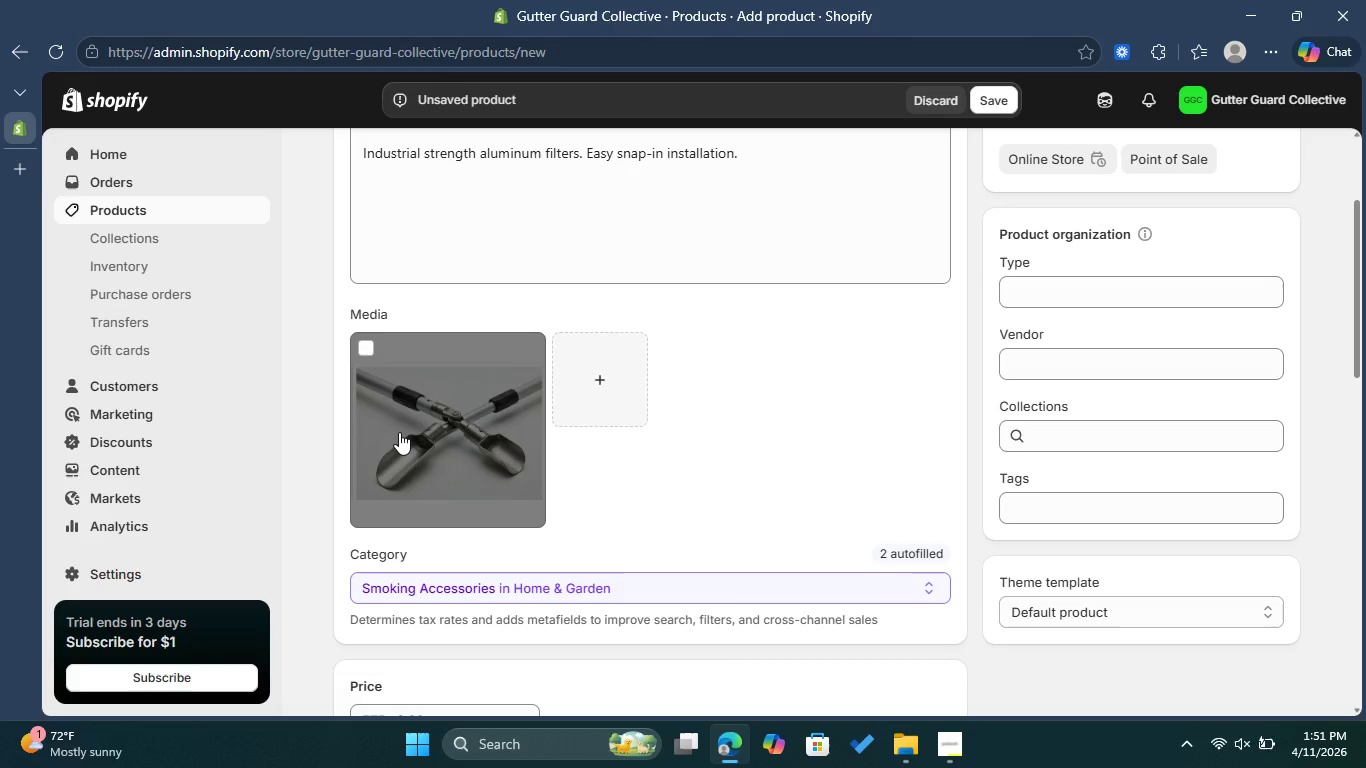 
left_click([399, 432])
 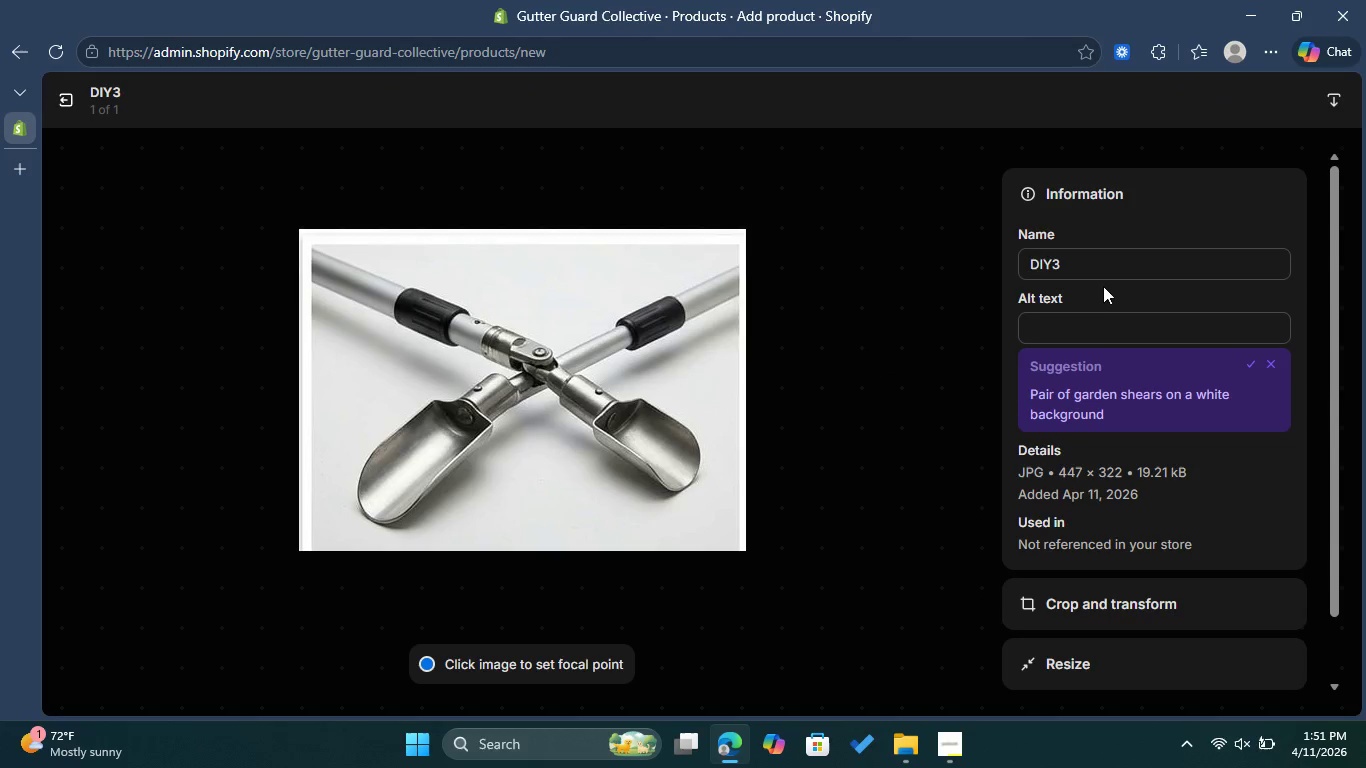 
left_click([1093, 331])
 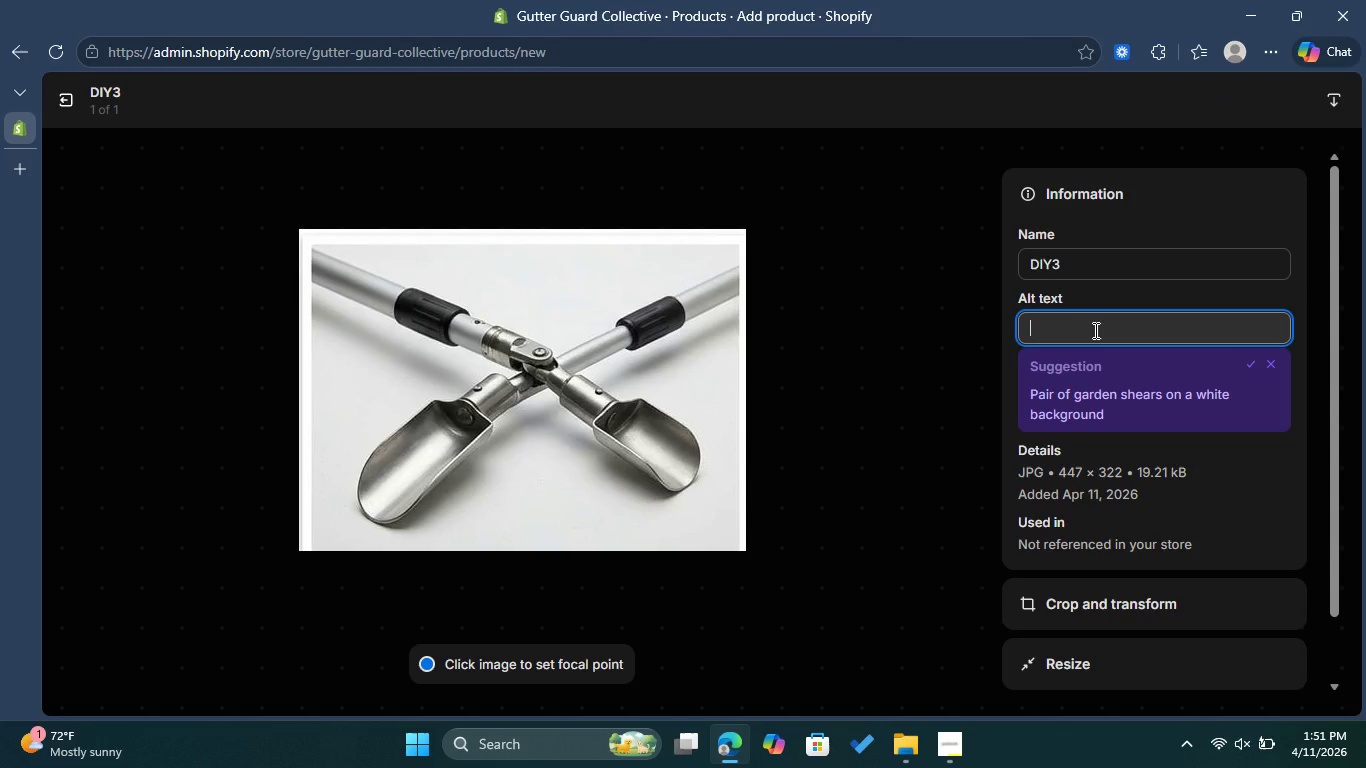 
type(lightweight telescopic gutter cleaning )
 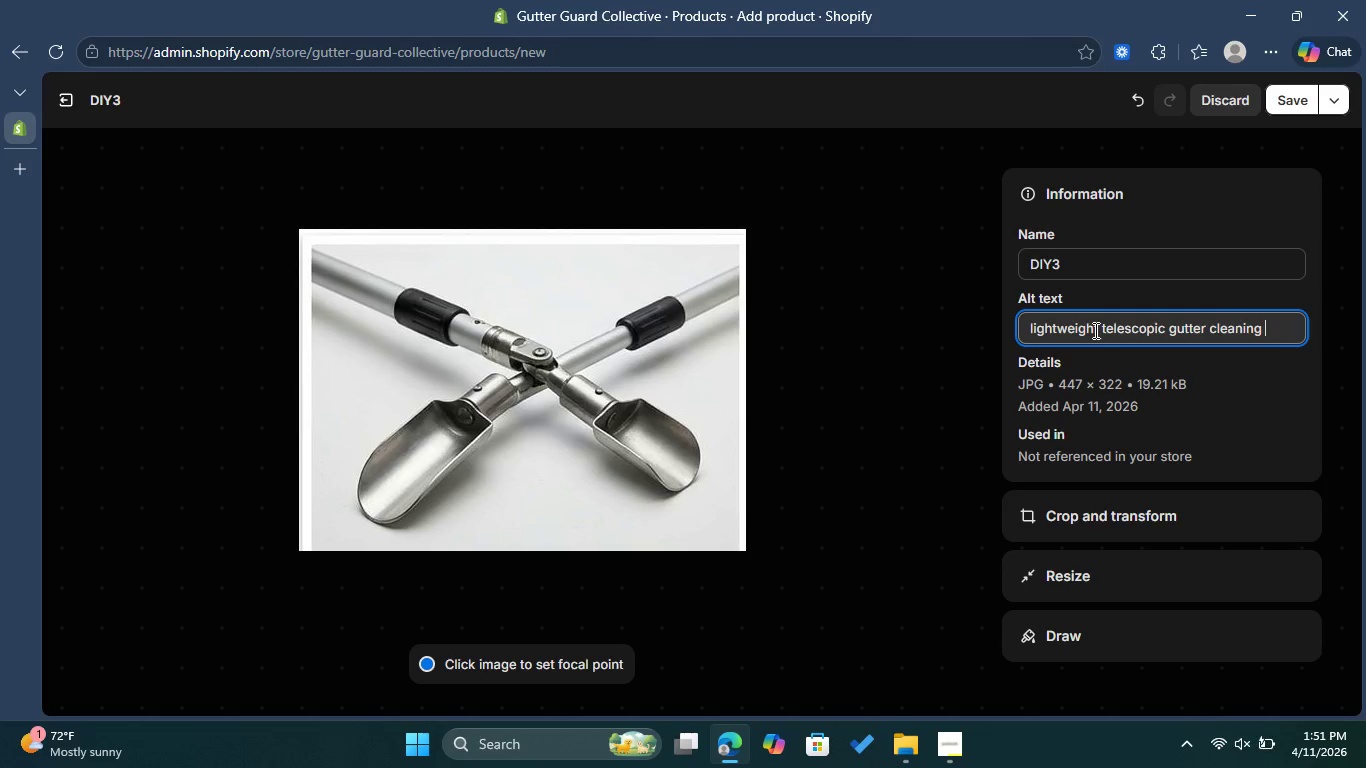 
type(wand for ground level use.)
 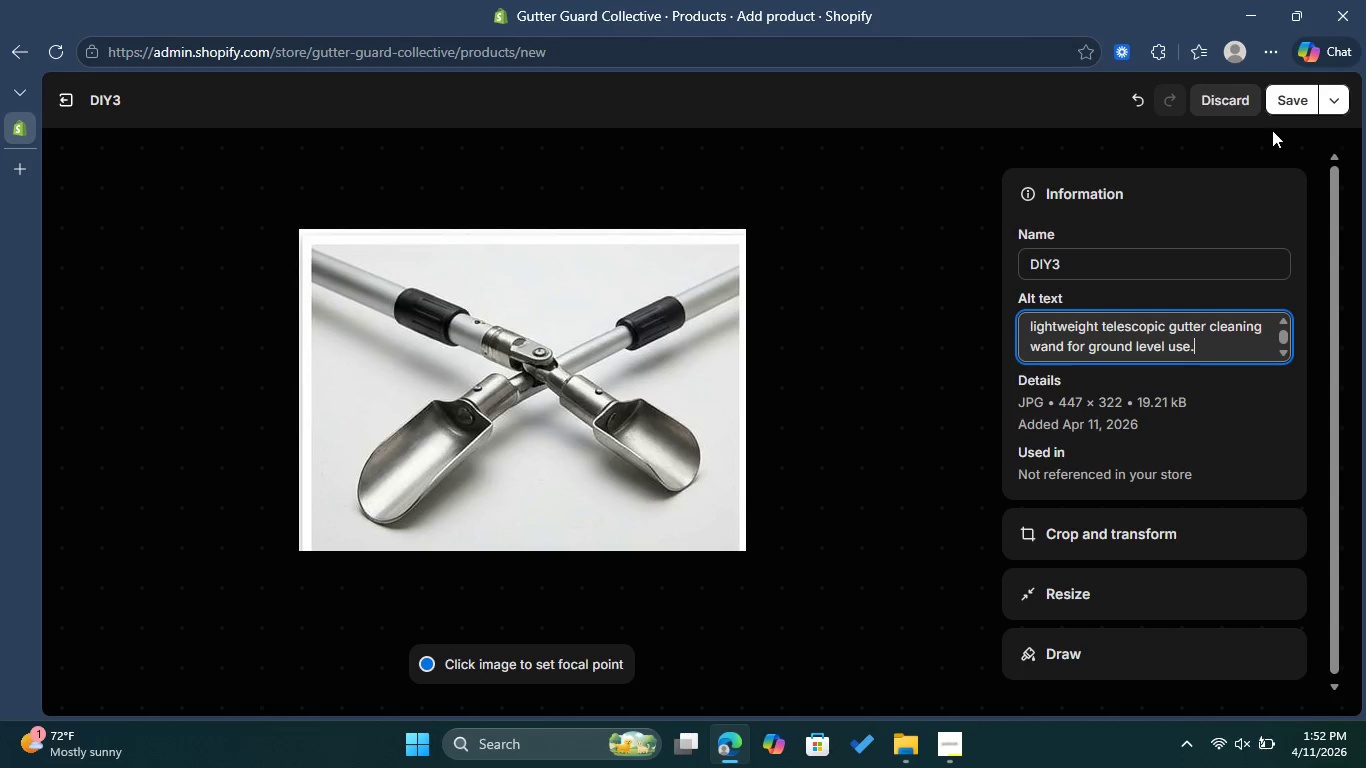 
left_click([1286, 99])
 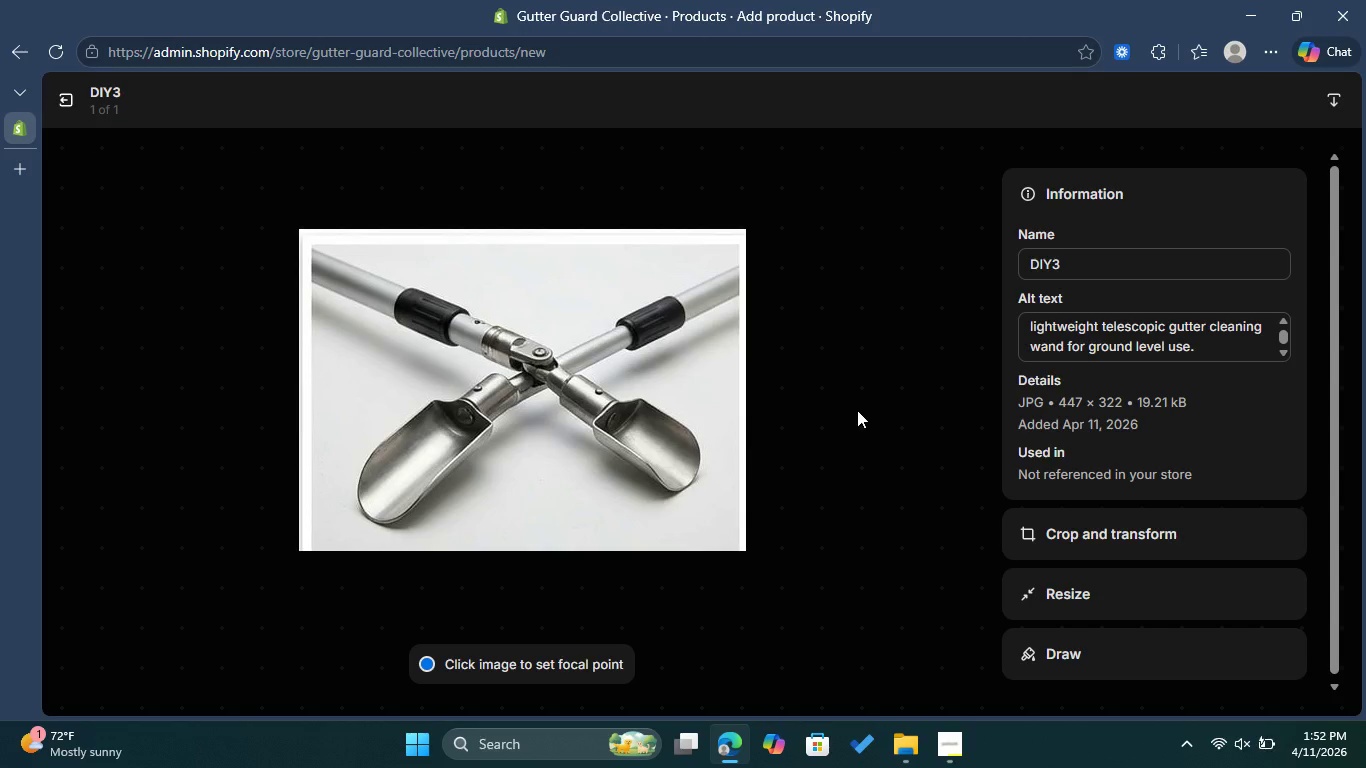 
wait(7.64)
 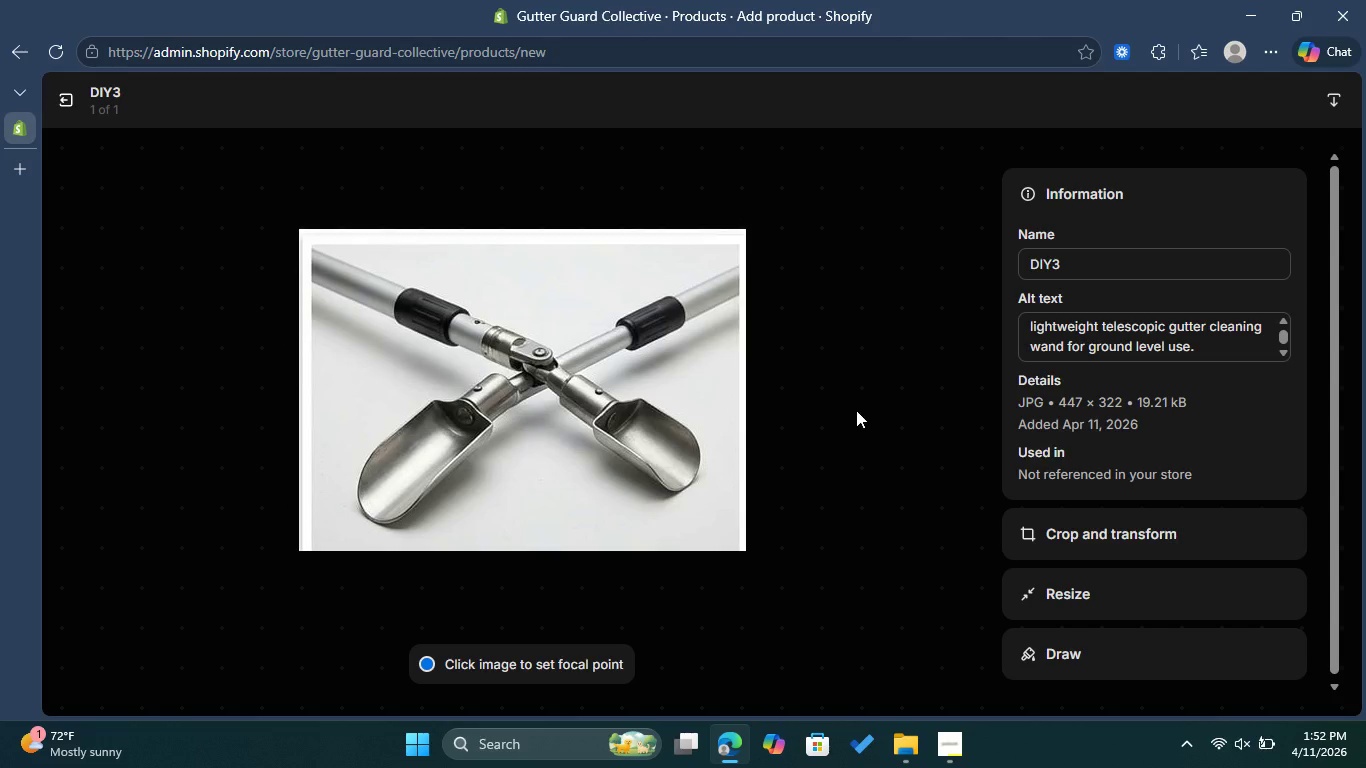 
left_click([67, 103])
 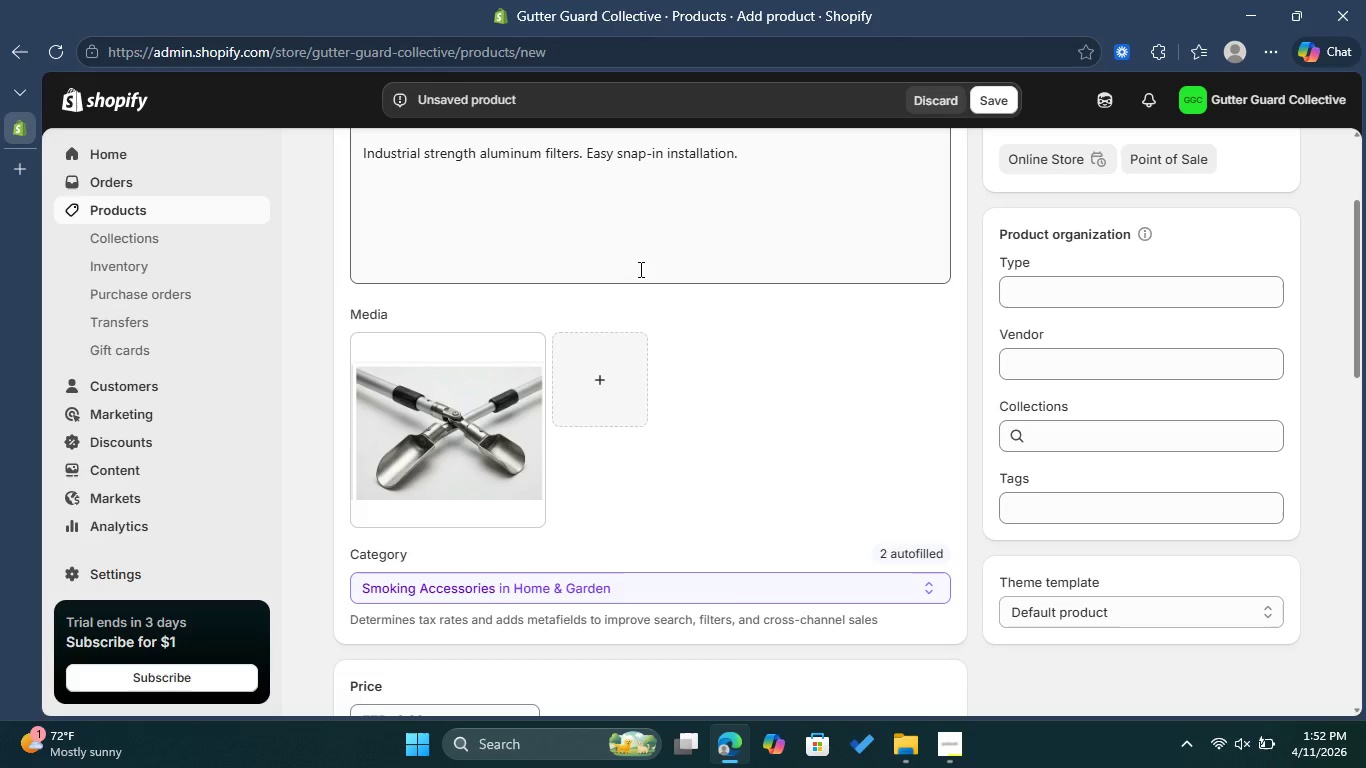 
wait(5.08)
 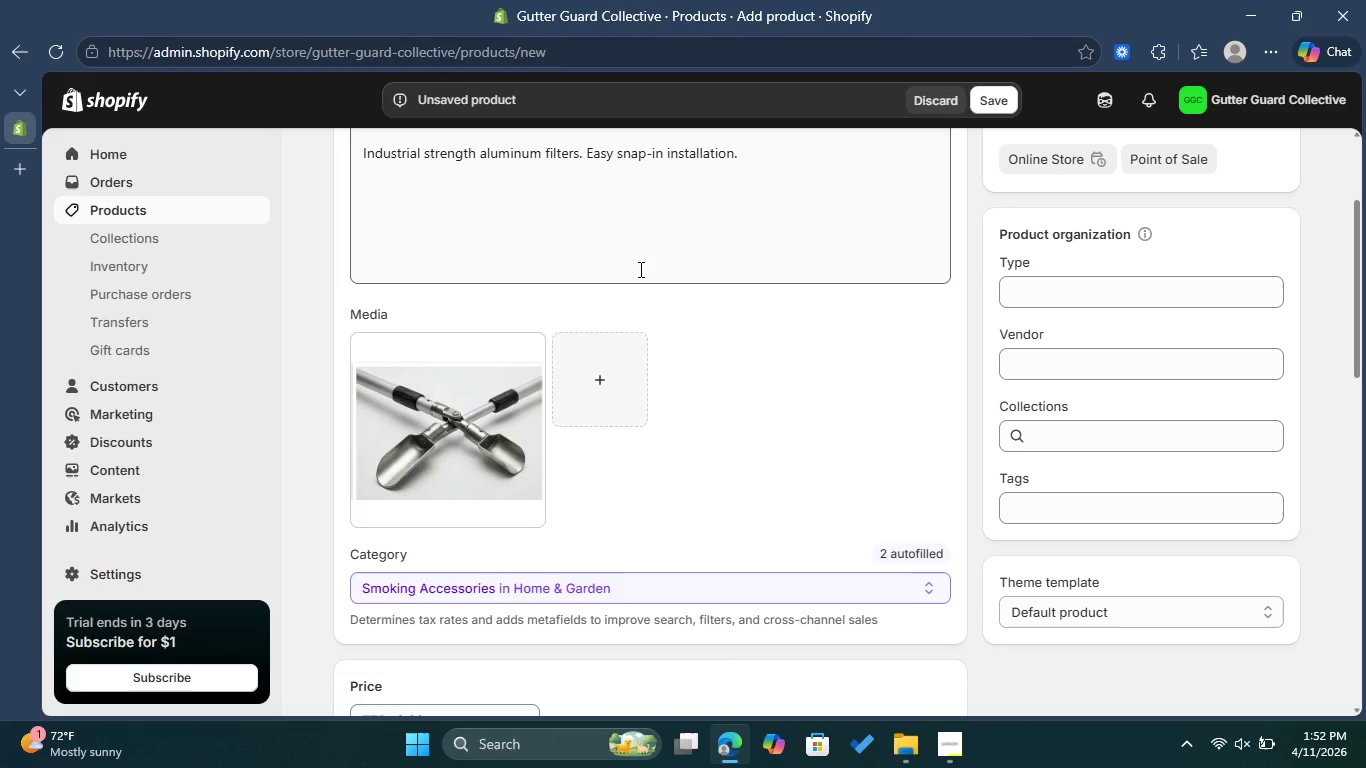 
scroll: coordinate [671, 388], scroll_direction: down, amount: 1.0
 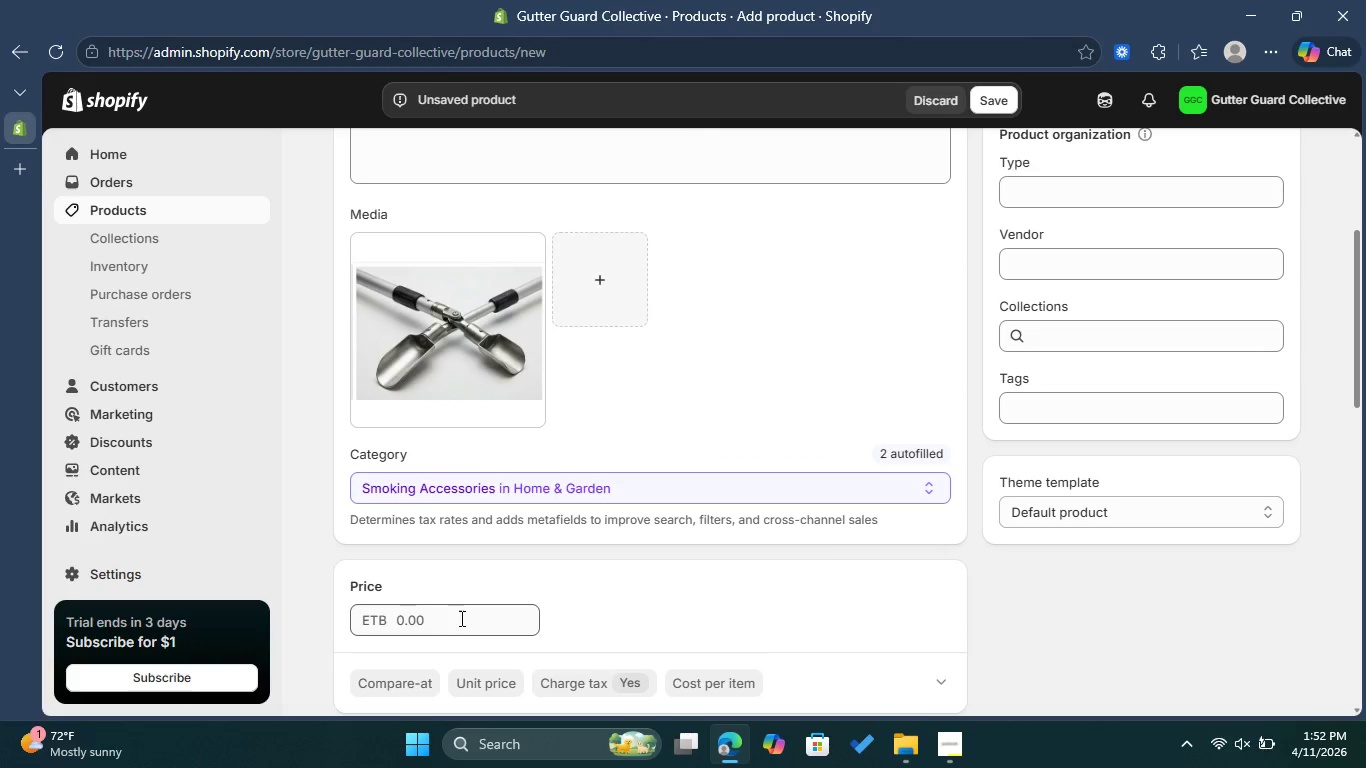 
left_click([461, 616])
 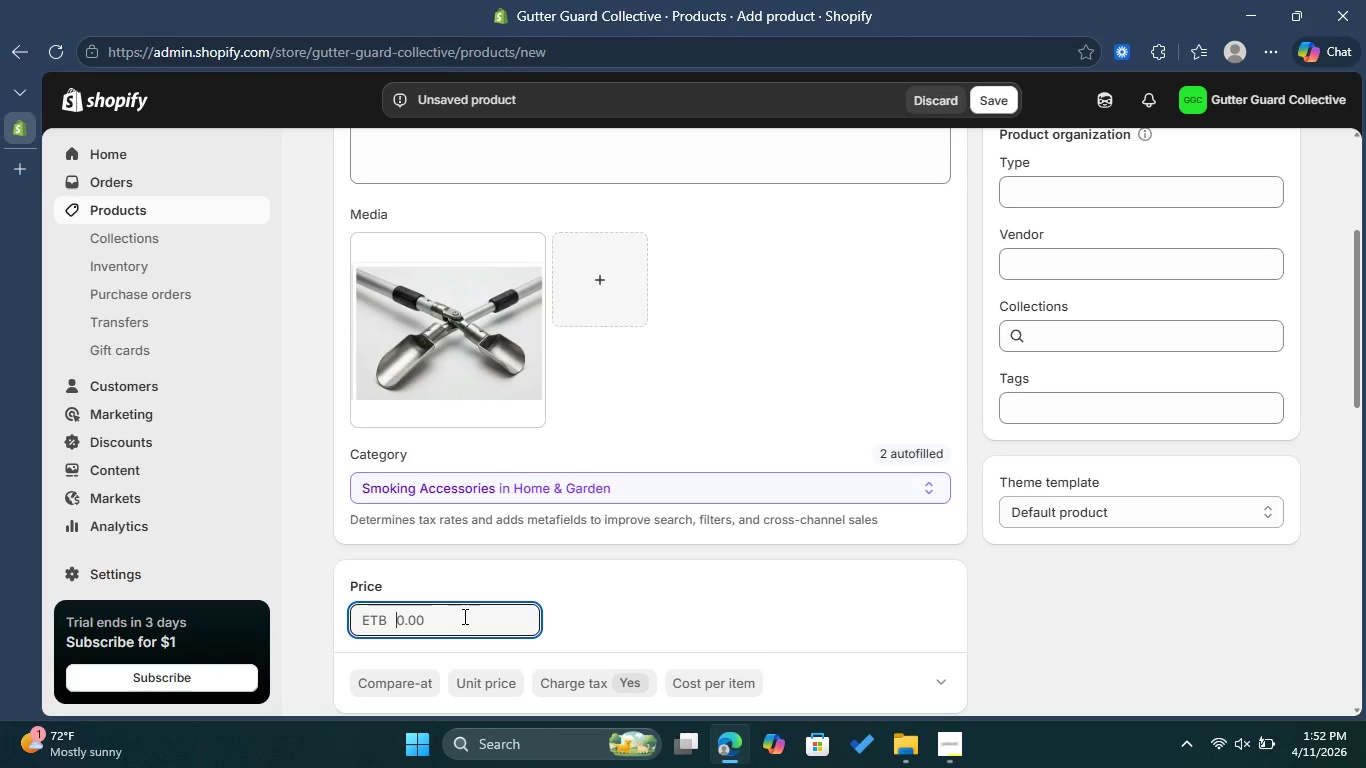 
type(195)
 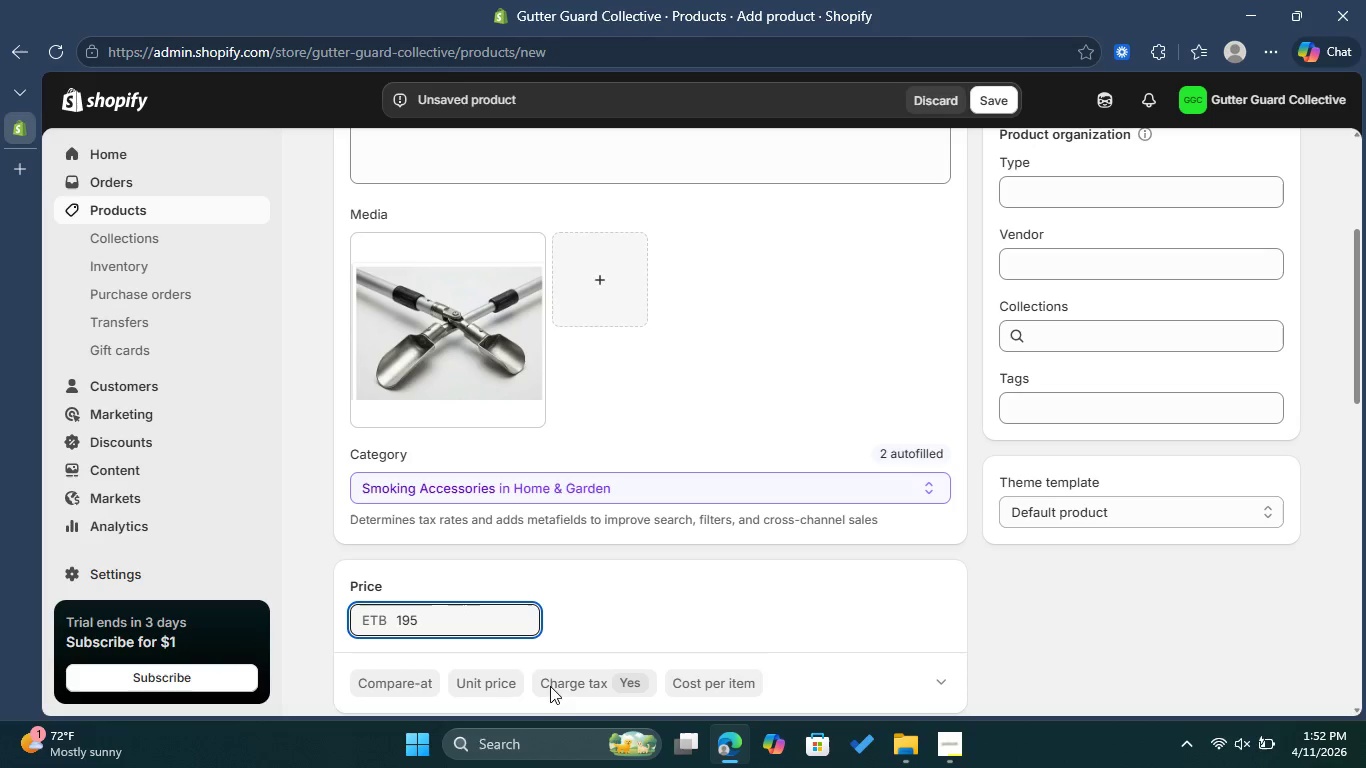 
scroll: coordinate [592, 639], scroll_direction: down, amount: 3.0
 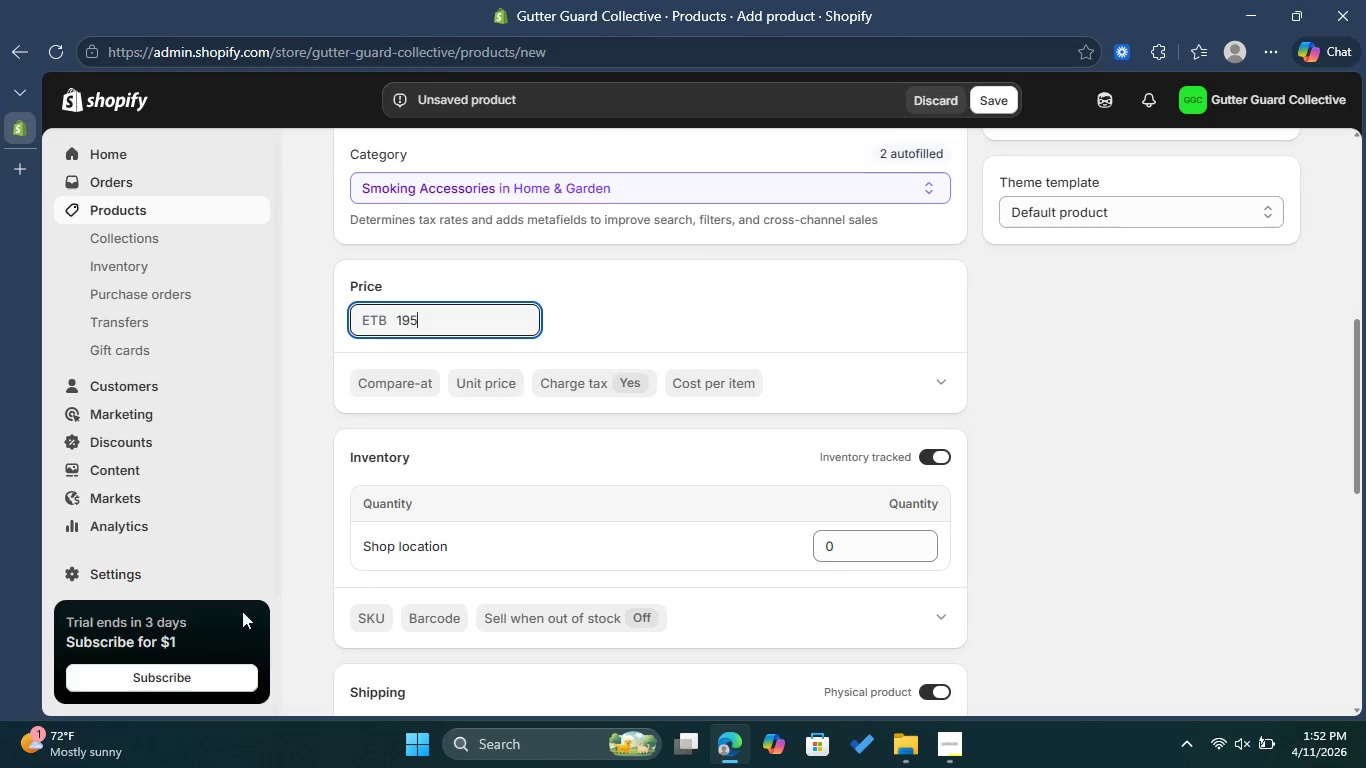 
left_click([356, 615])
 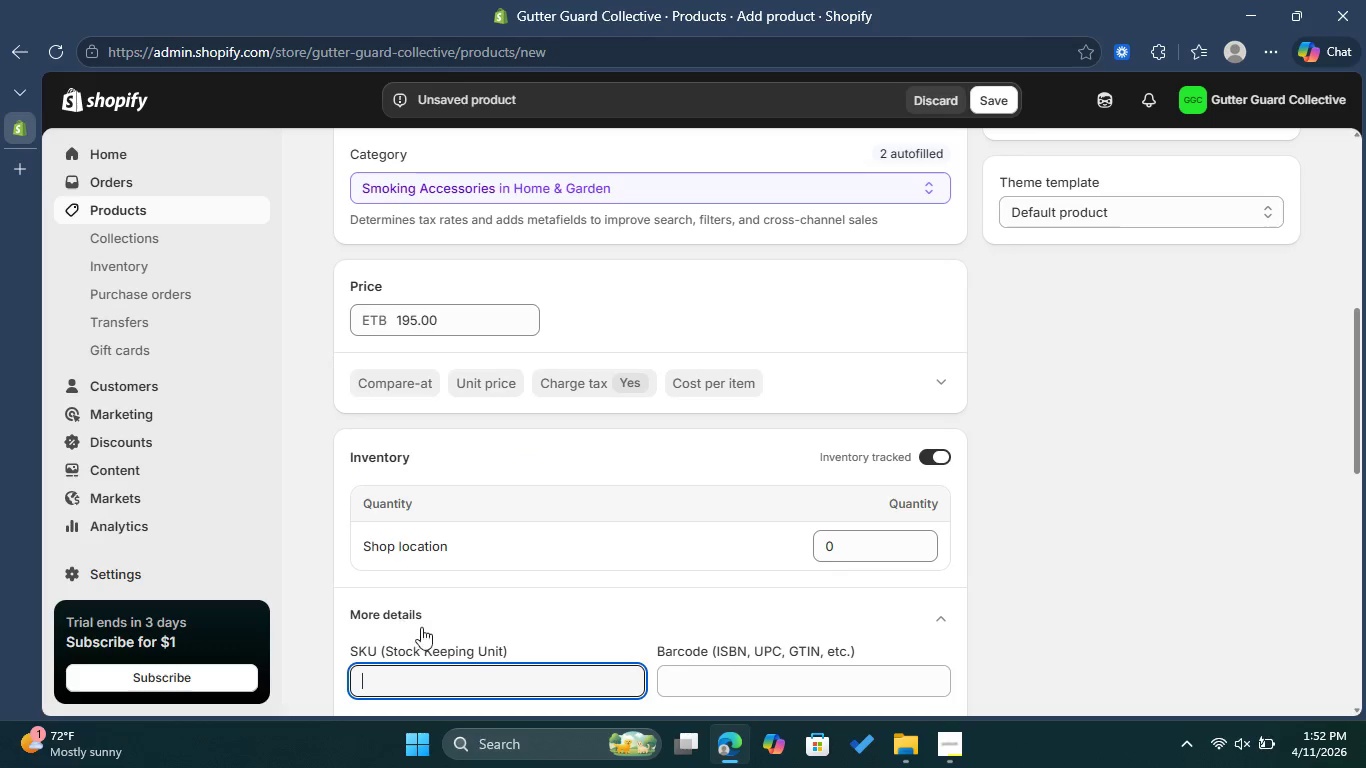 
scroll: coordinate [427, 636], scroll_direction: down, amount: 1.0
 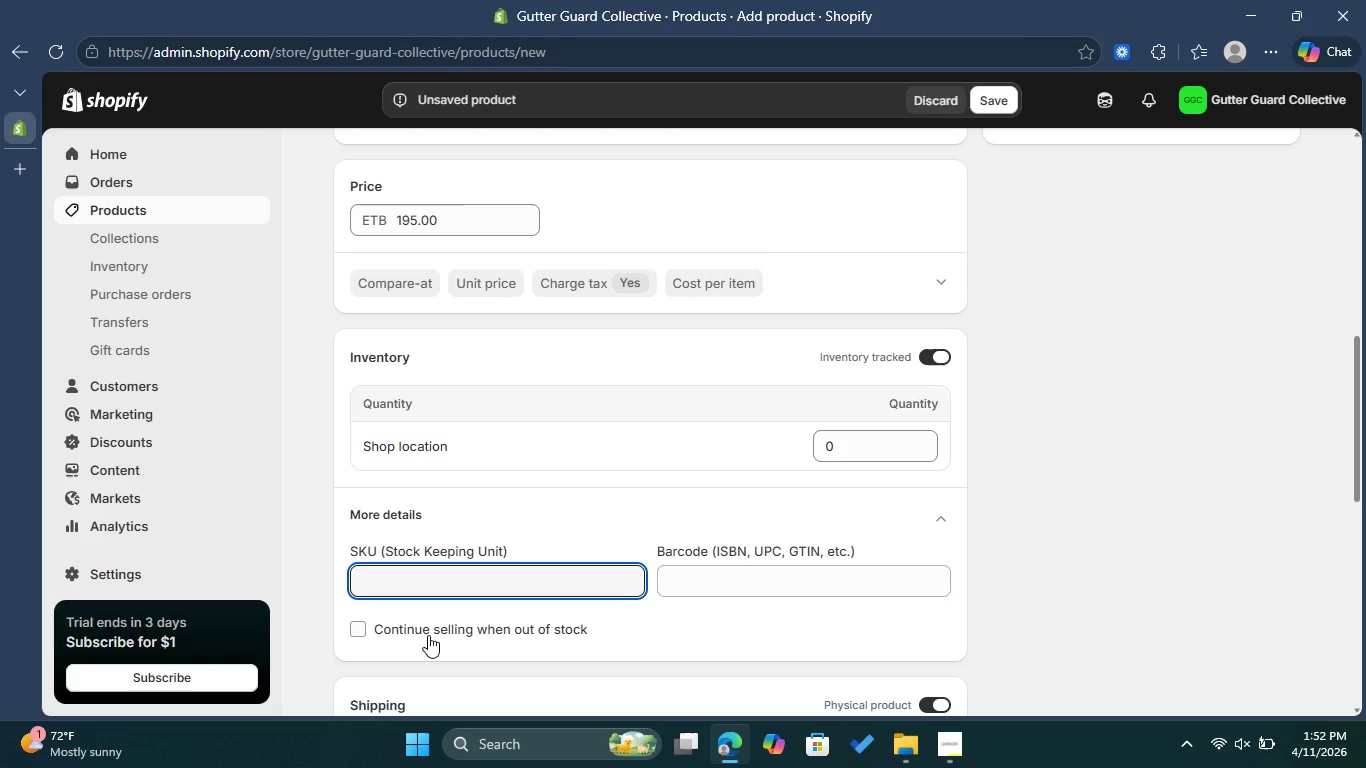 
type(HW-LF-50)
 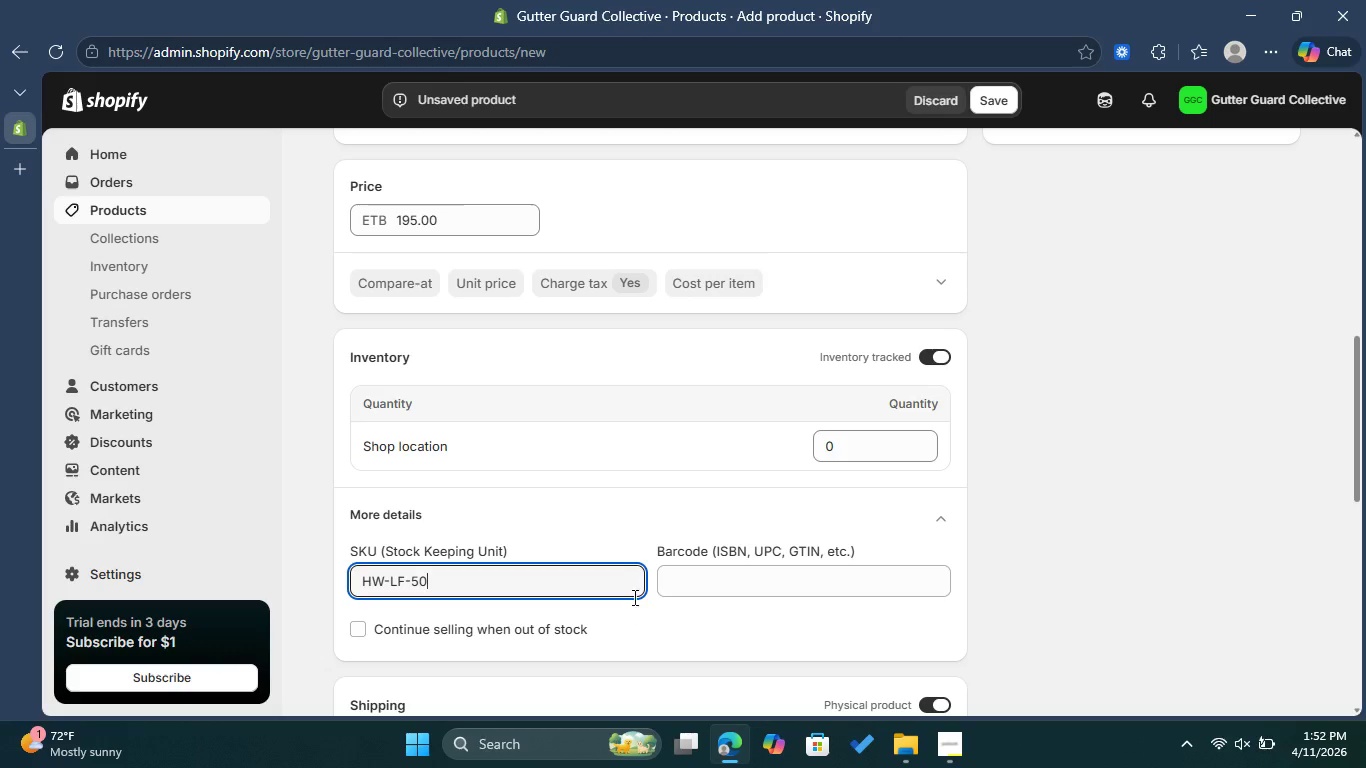 
scroll: coordinate [973, 569], scroll_direction: down, amount: 4.0
 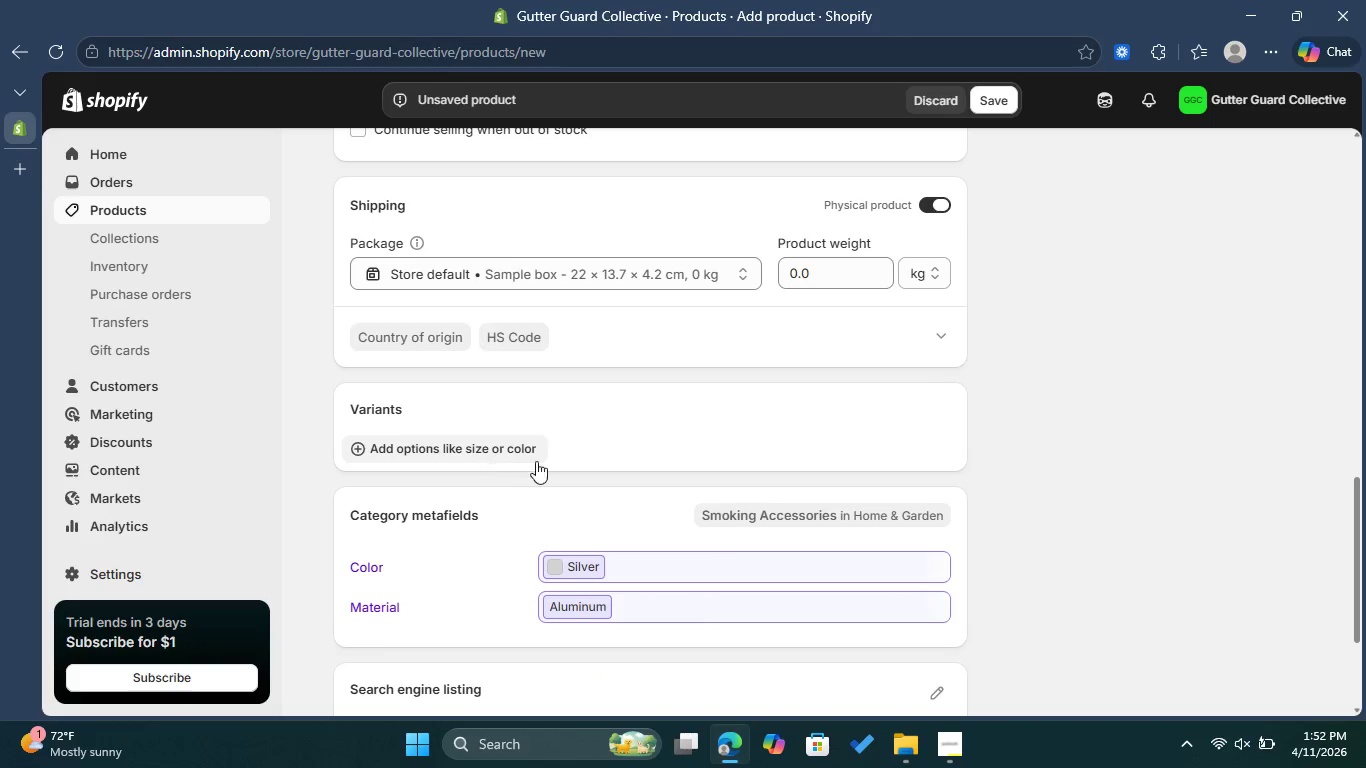 
left_click([516, 436])
 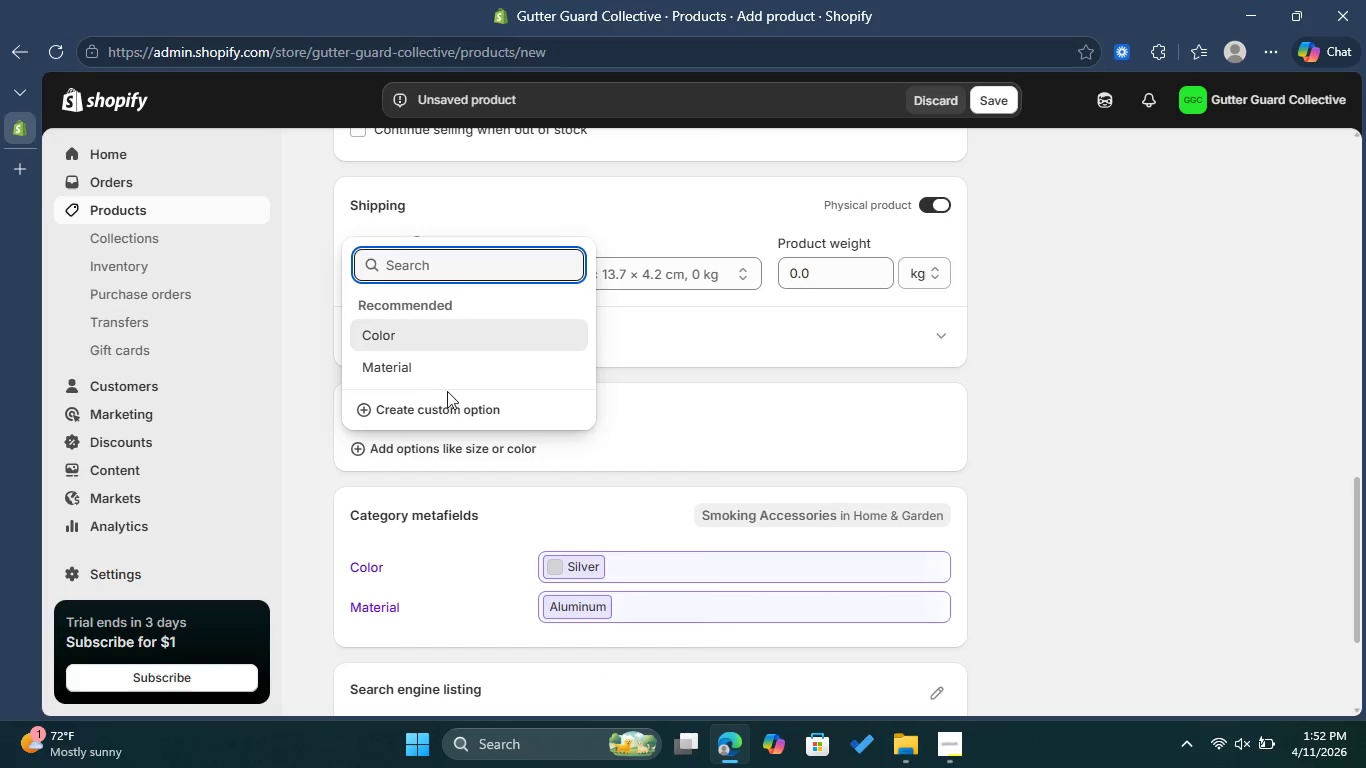 
left_click([608, 387])
 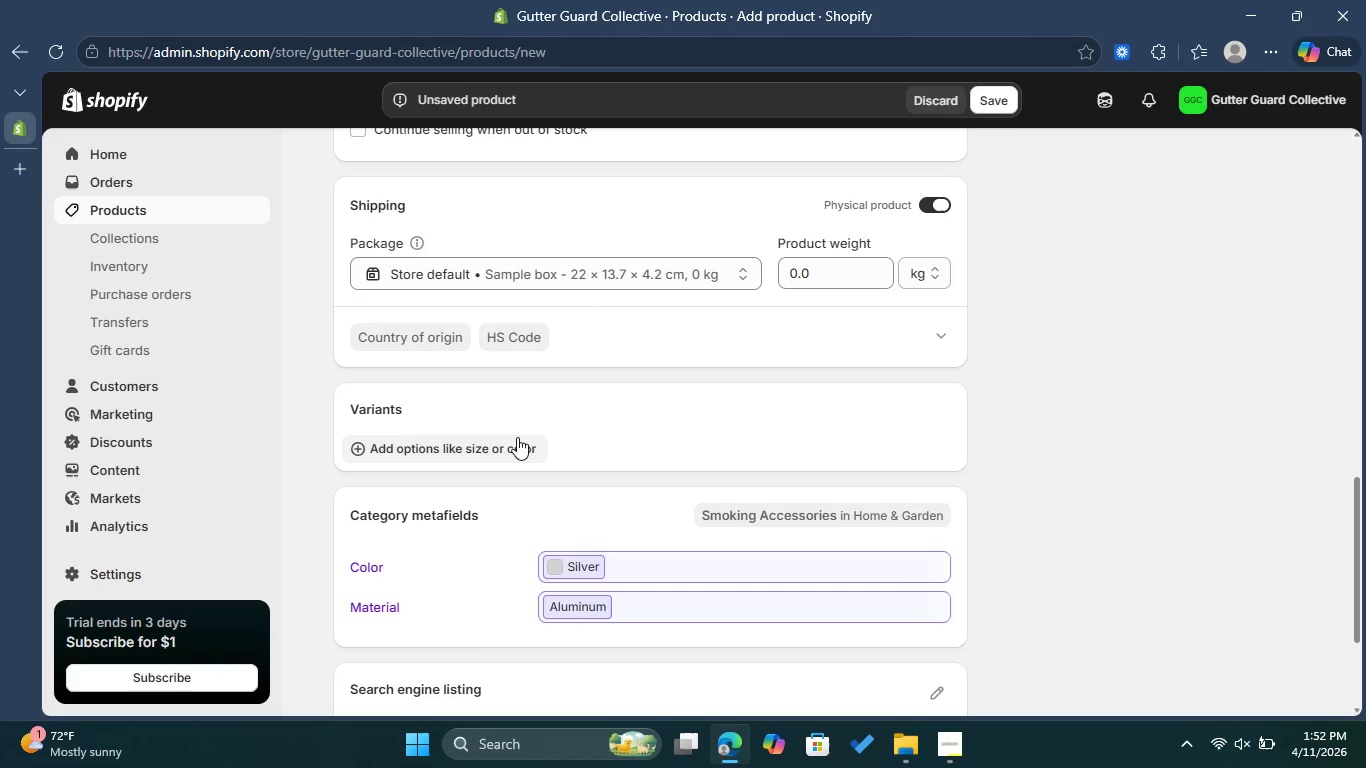 
left_click([517, 437])
 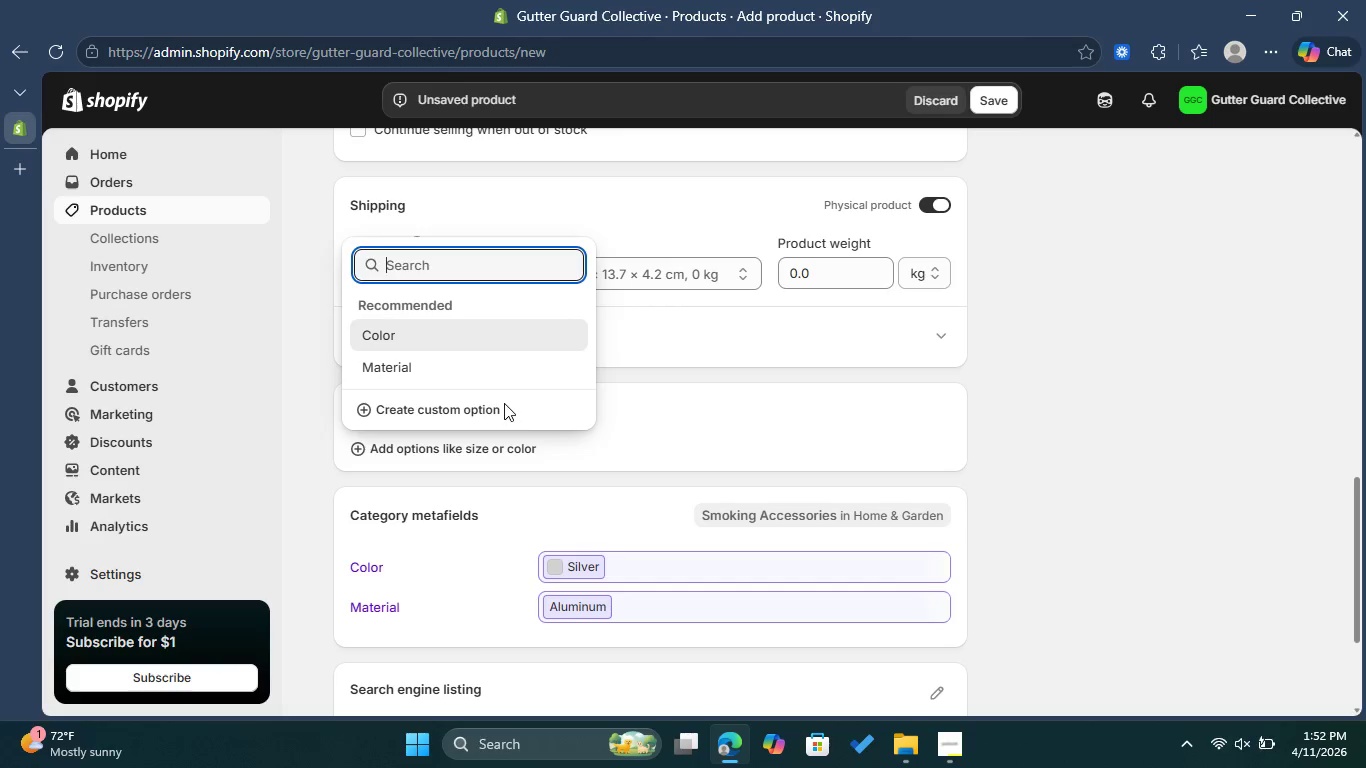 
left_click([504, 403])
 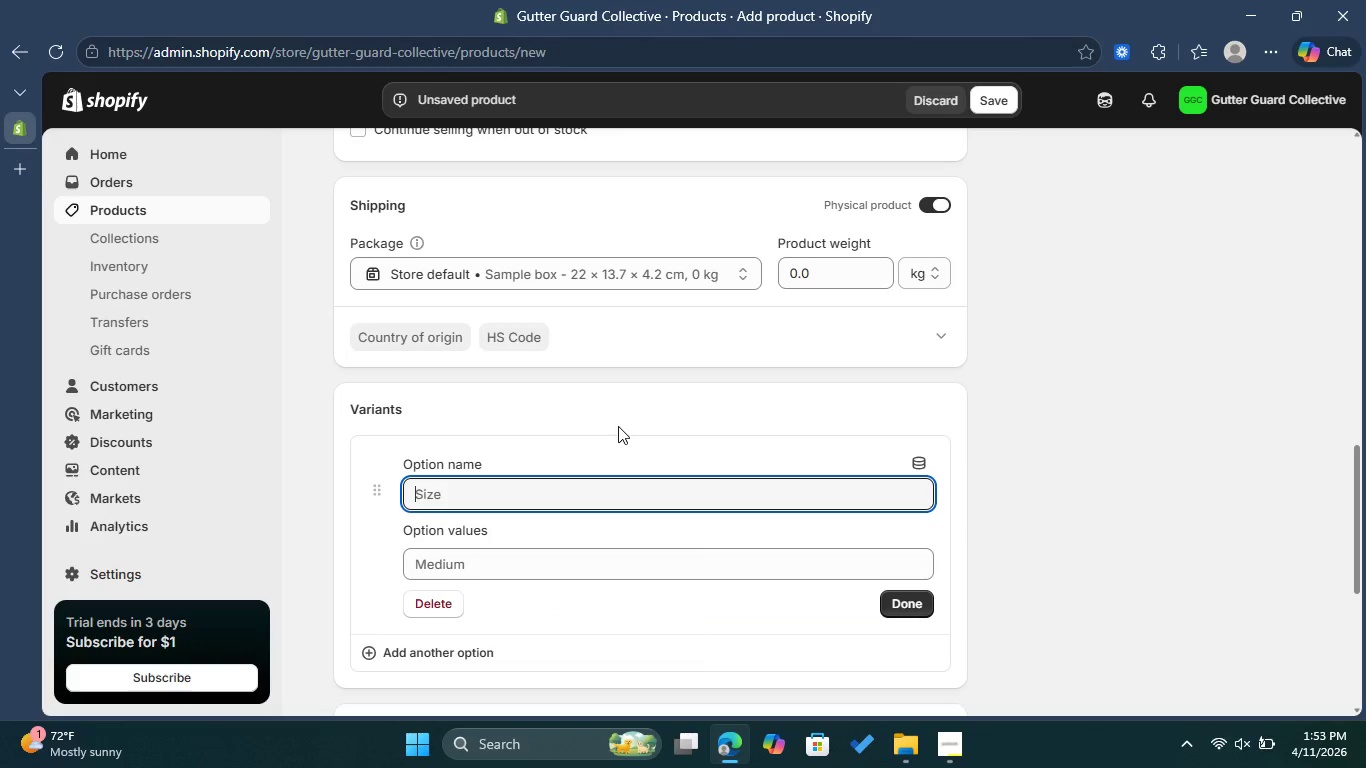 
wait(11.47)
 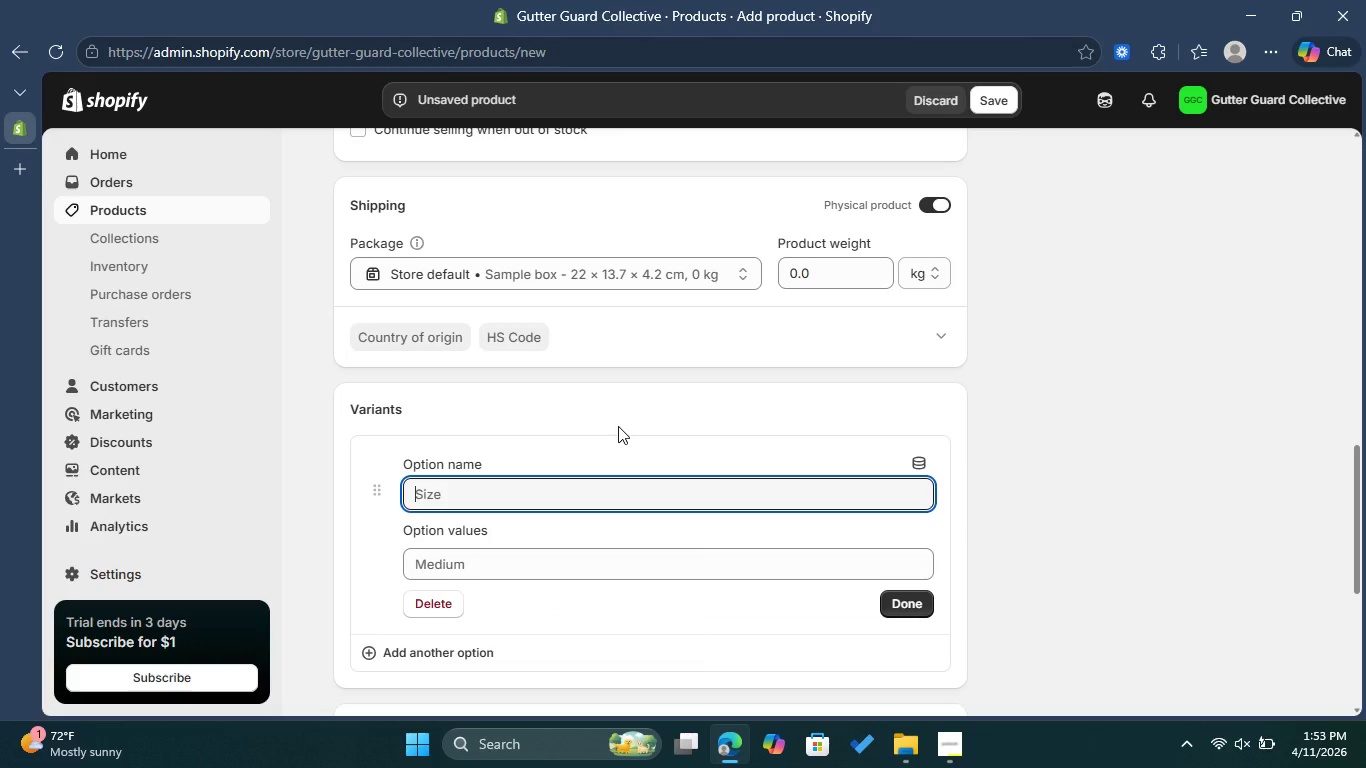 
type(Bundel)
key(Backspace)
key(Backspace)
type(lw )
key(Backspace)
key(Backspace)
type(w )
key(Backspace)
key(Backspace)
type(e size )
 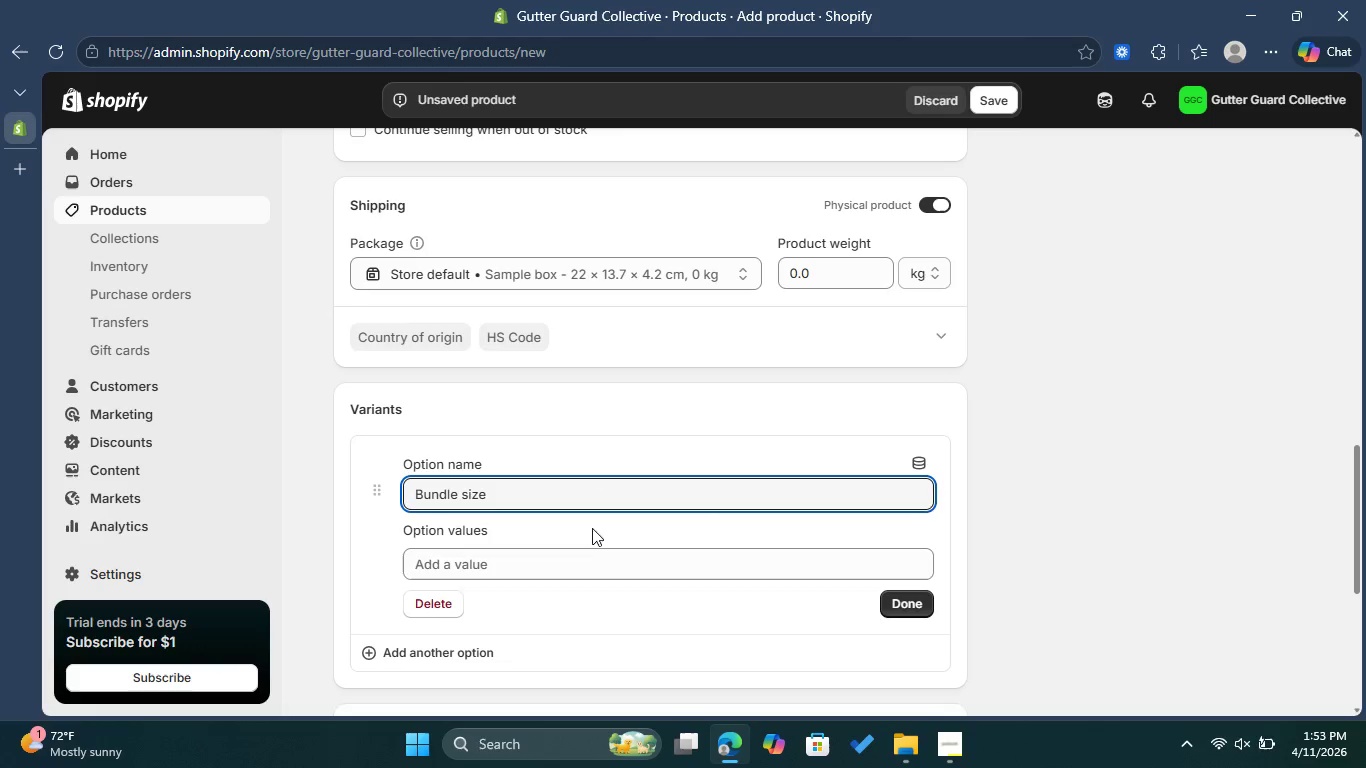 
left_click([532, 579])
 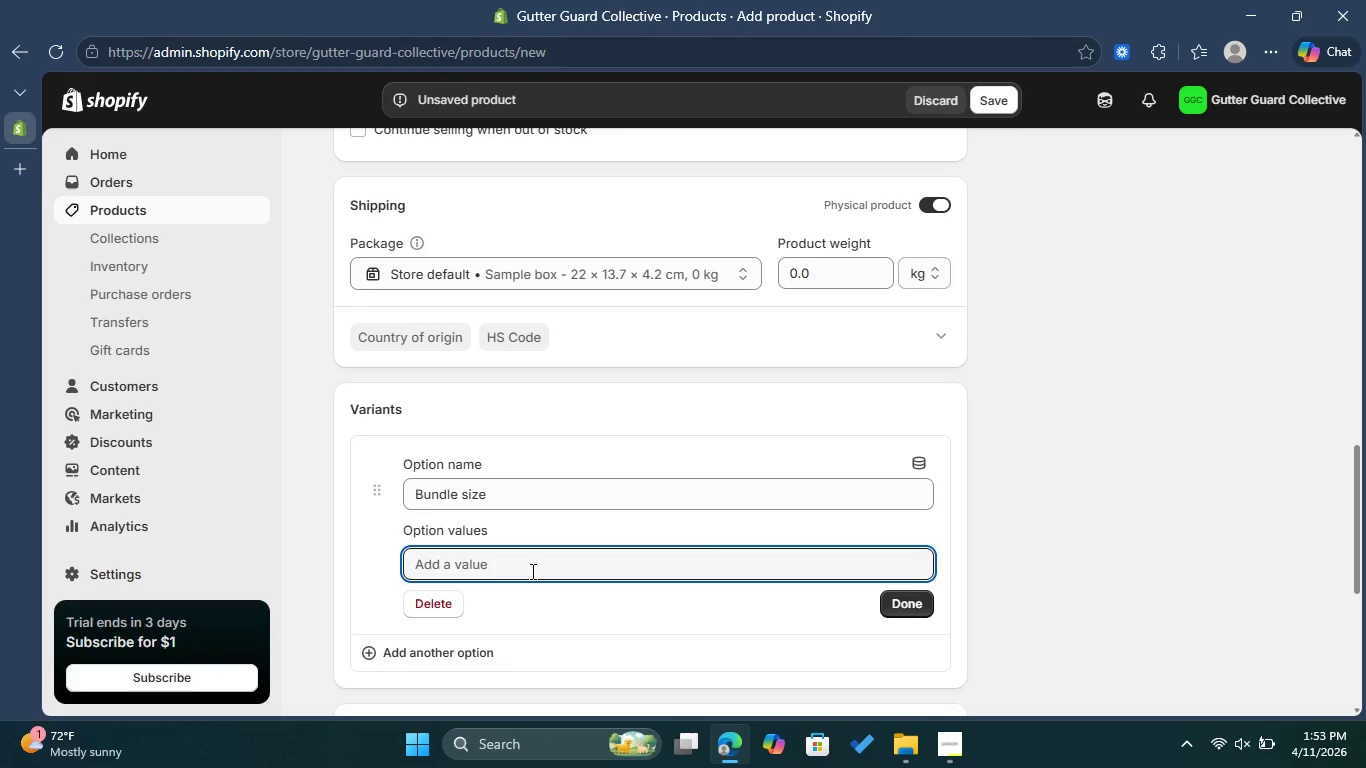 
type(50 ft)
 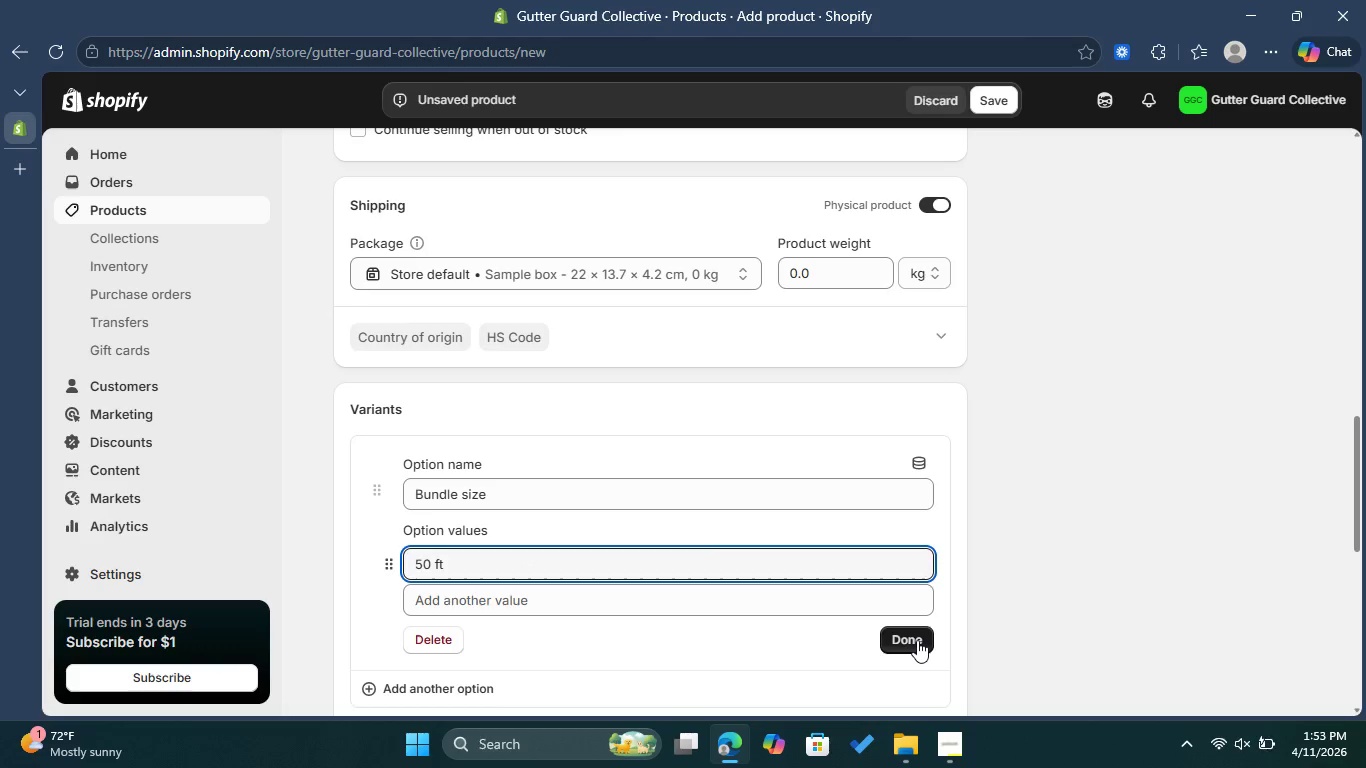 
left_click([917, 640])
 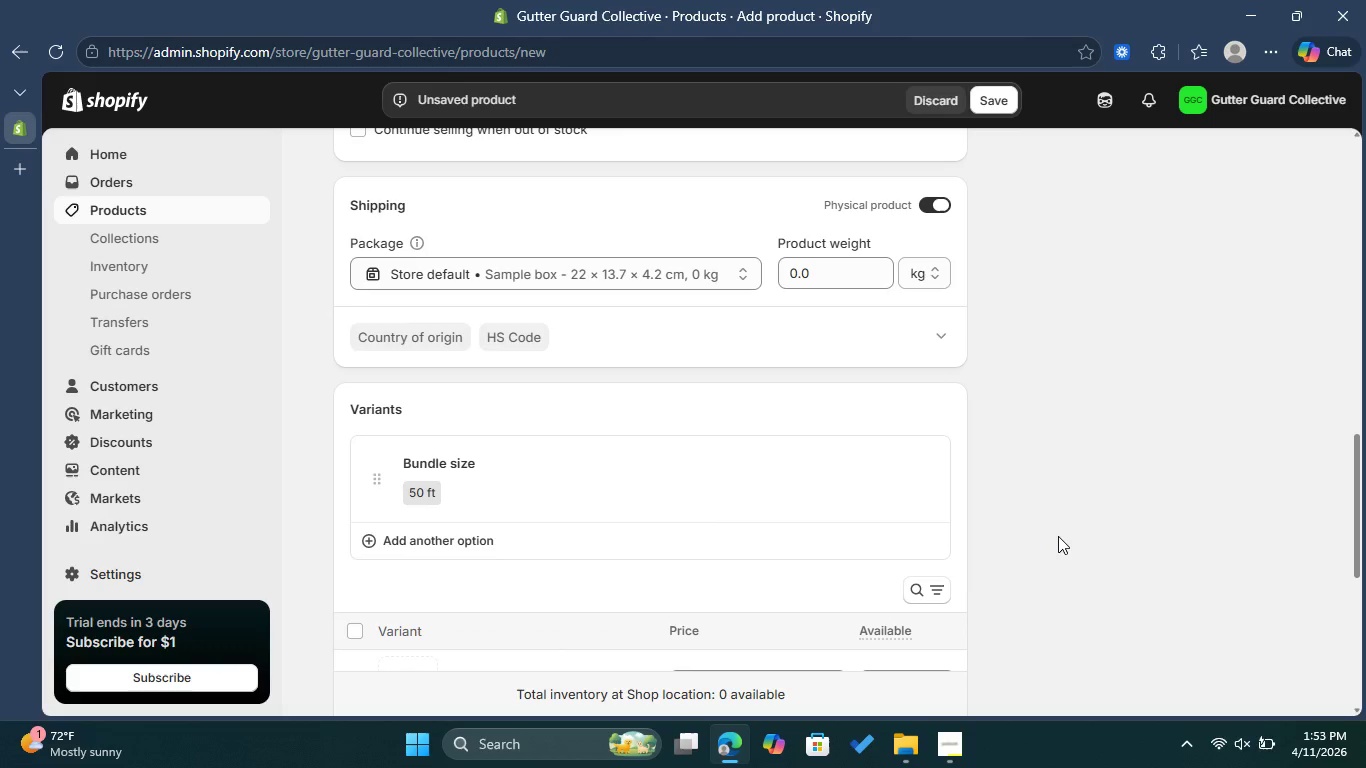 
scroll: coordinate [1058, 536], scroll_direction: down, amount: 2.0
 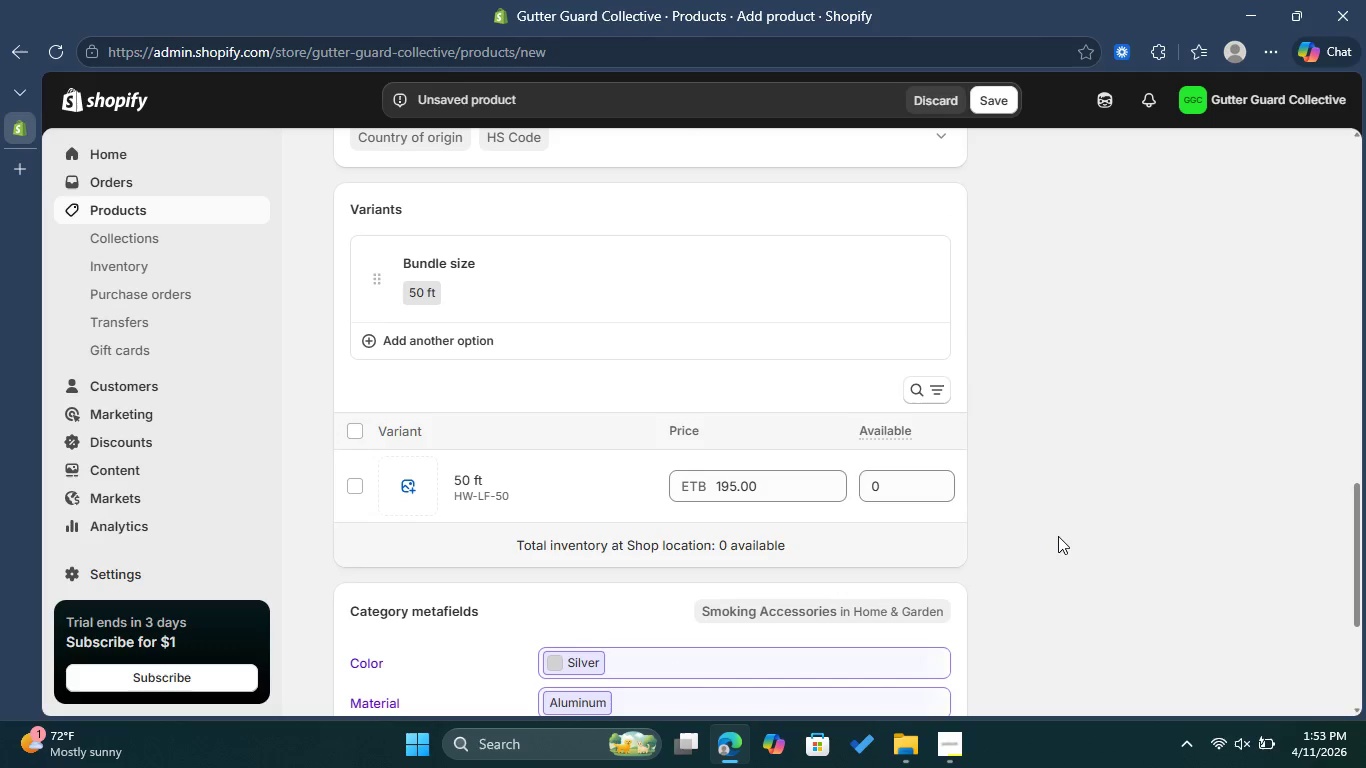 
wait(5.22)
 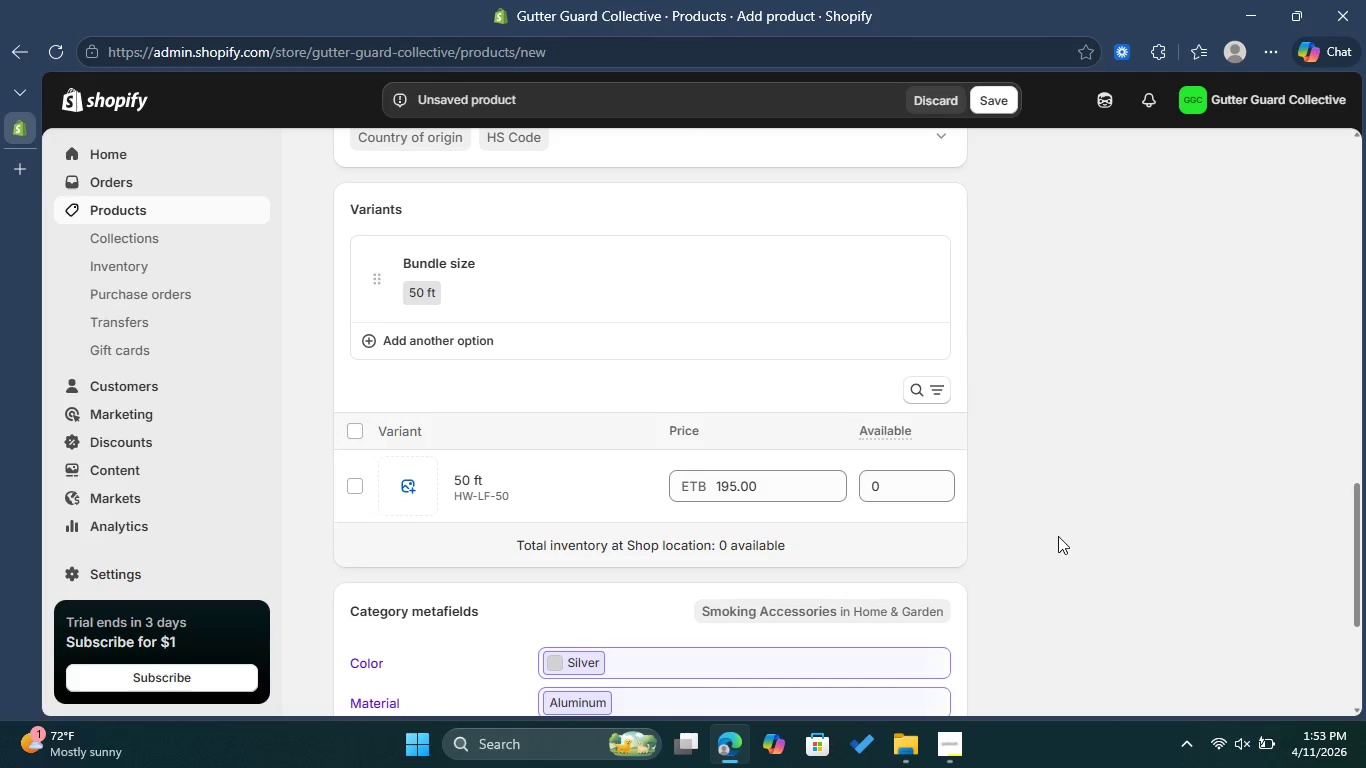 
scroll: coordinate [1104, 537], scroll_direction: down, amount: 2.0
 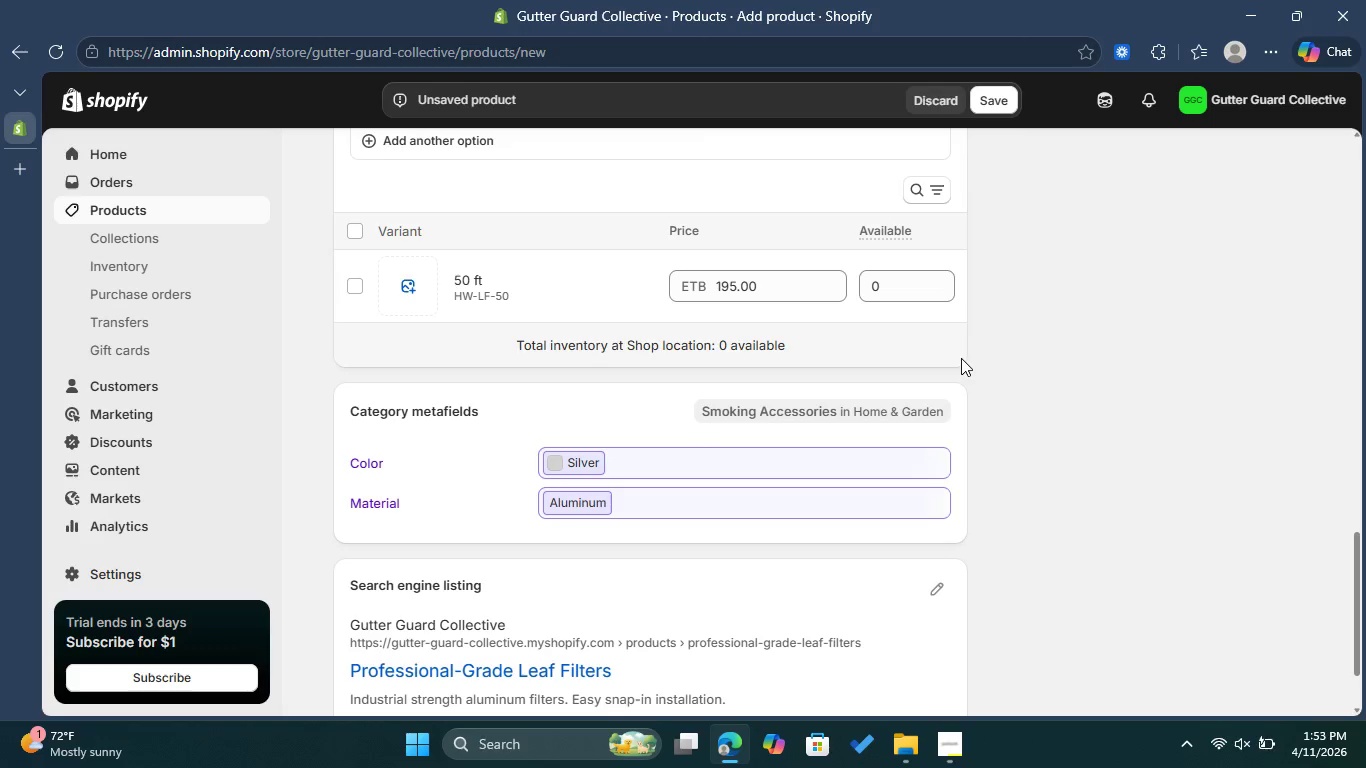 
left_click([905, 289])
 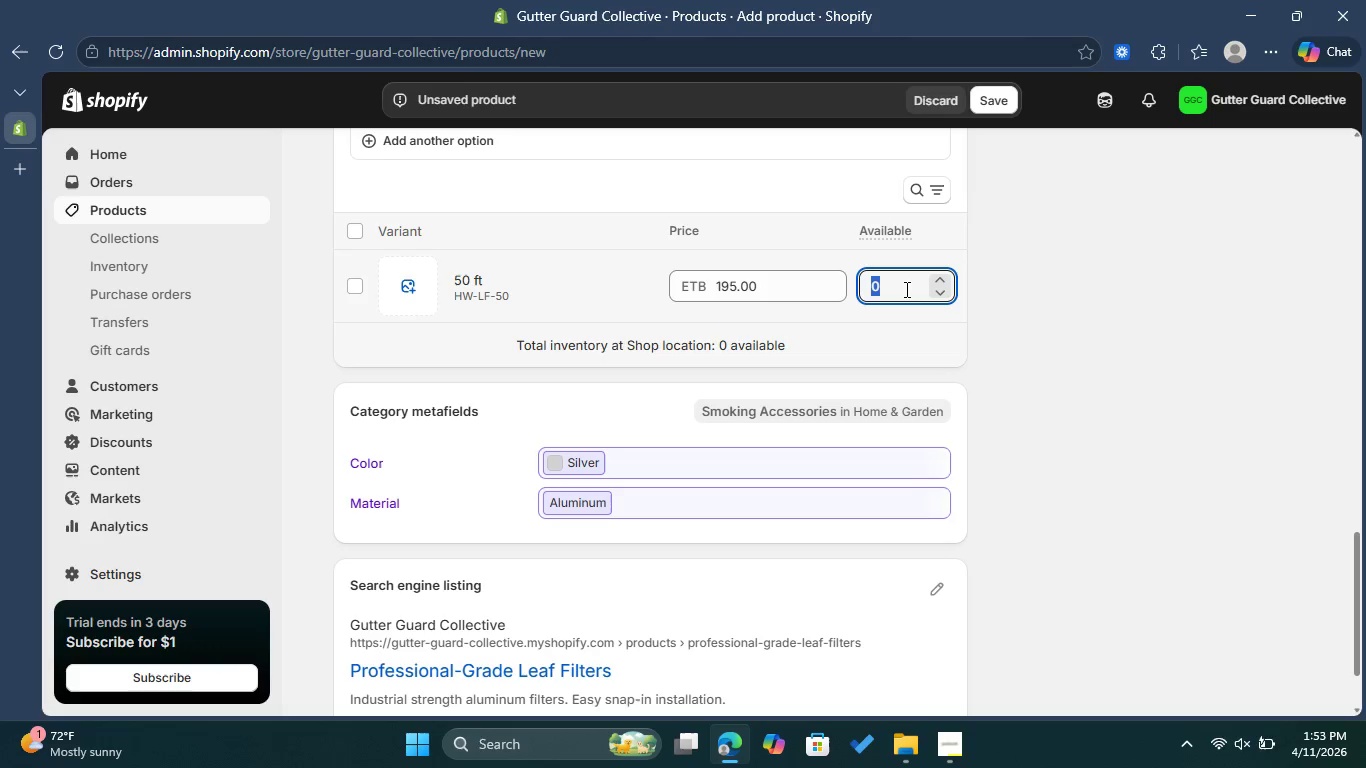 
key(Numpad5)
 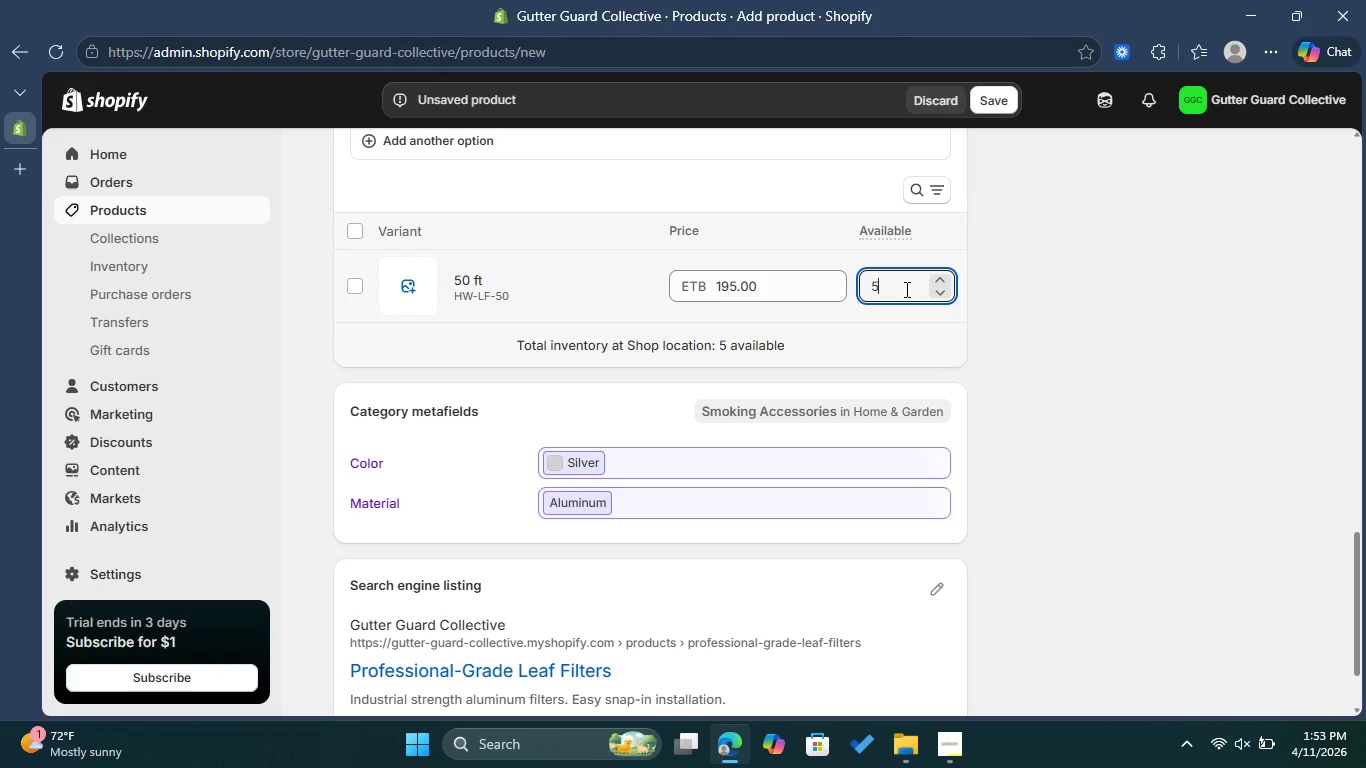 
key(Numpad0)
 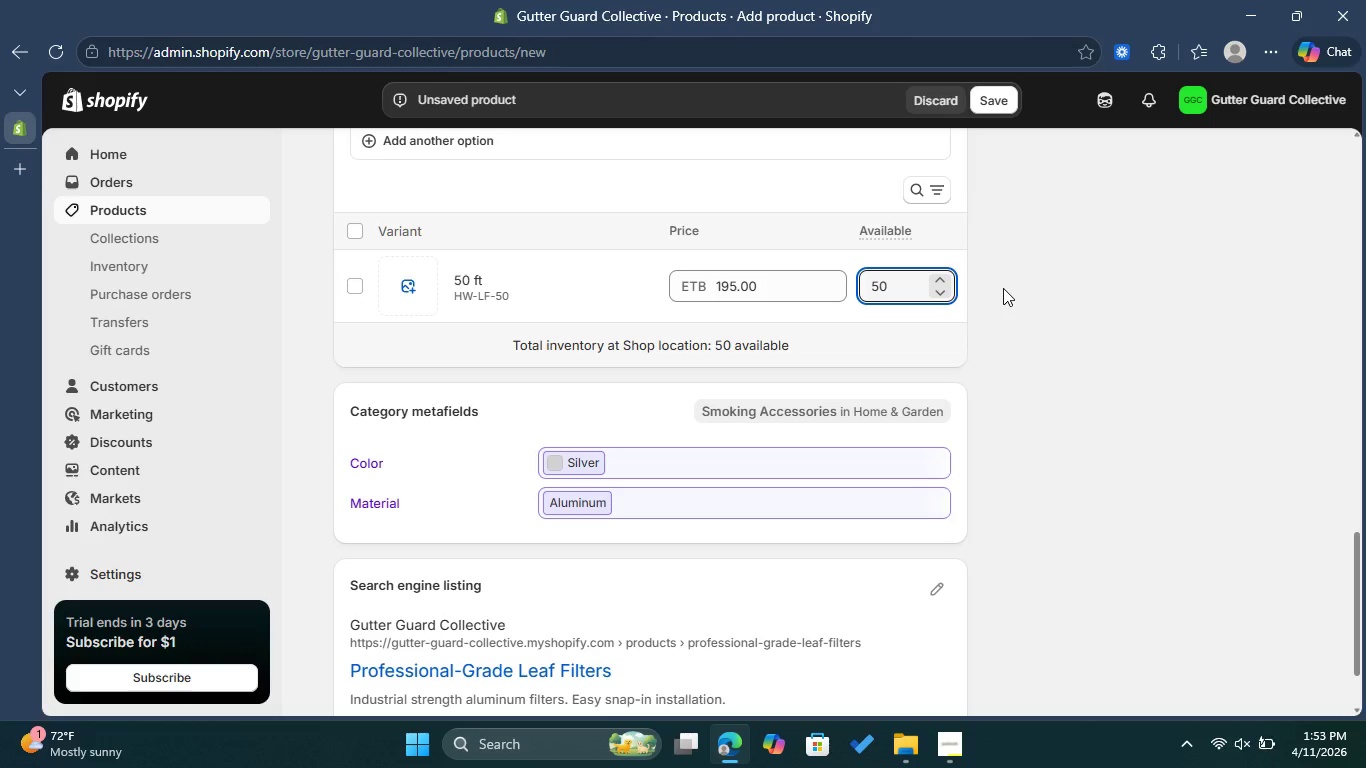 
scroll: coordinate [1139, 417], scroll_direction: down, amount: 2.0
 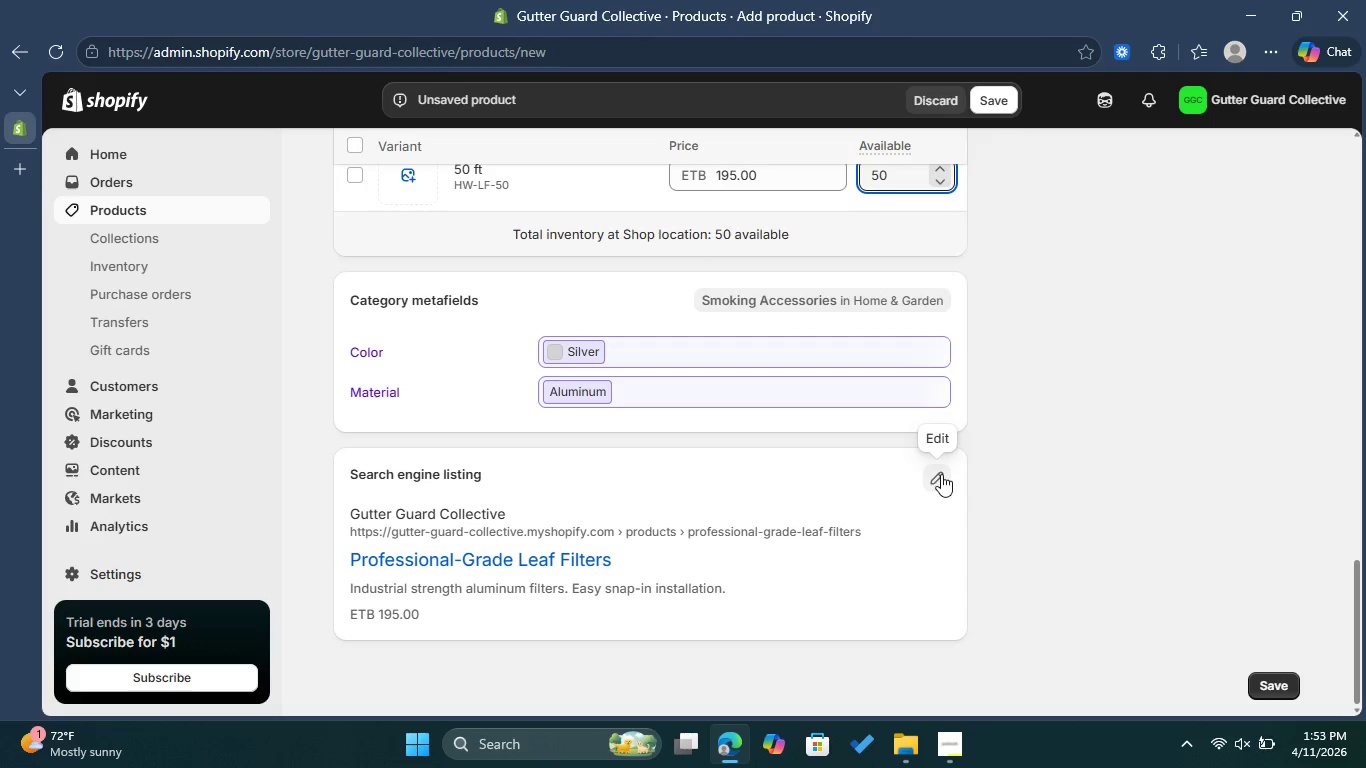 
left_click([941, 474])
 